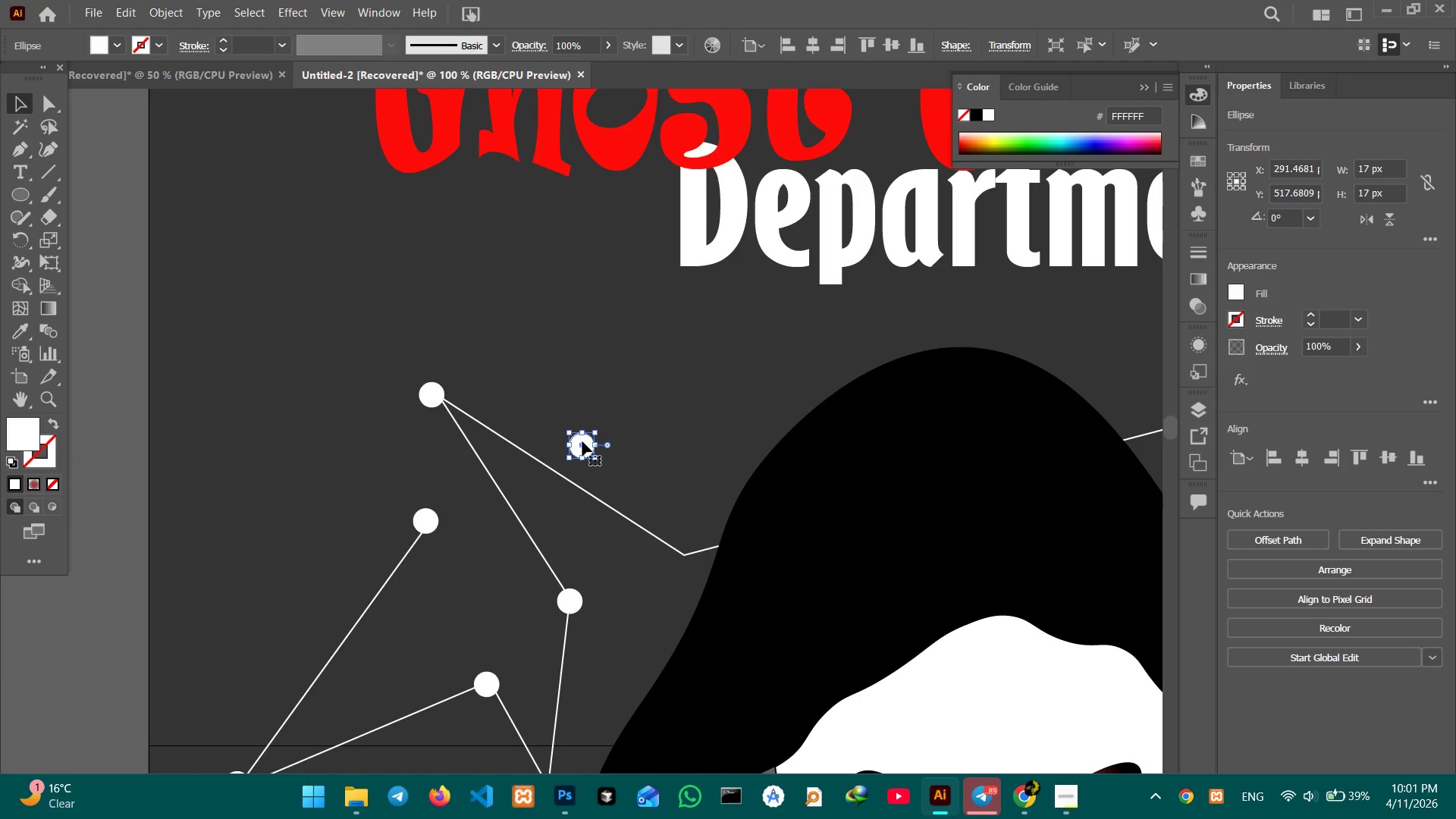 
left_click_drag(start_coordinate=[582, 442], to_coordinate=[687, 551])
 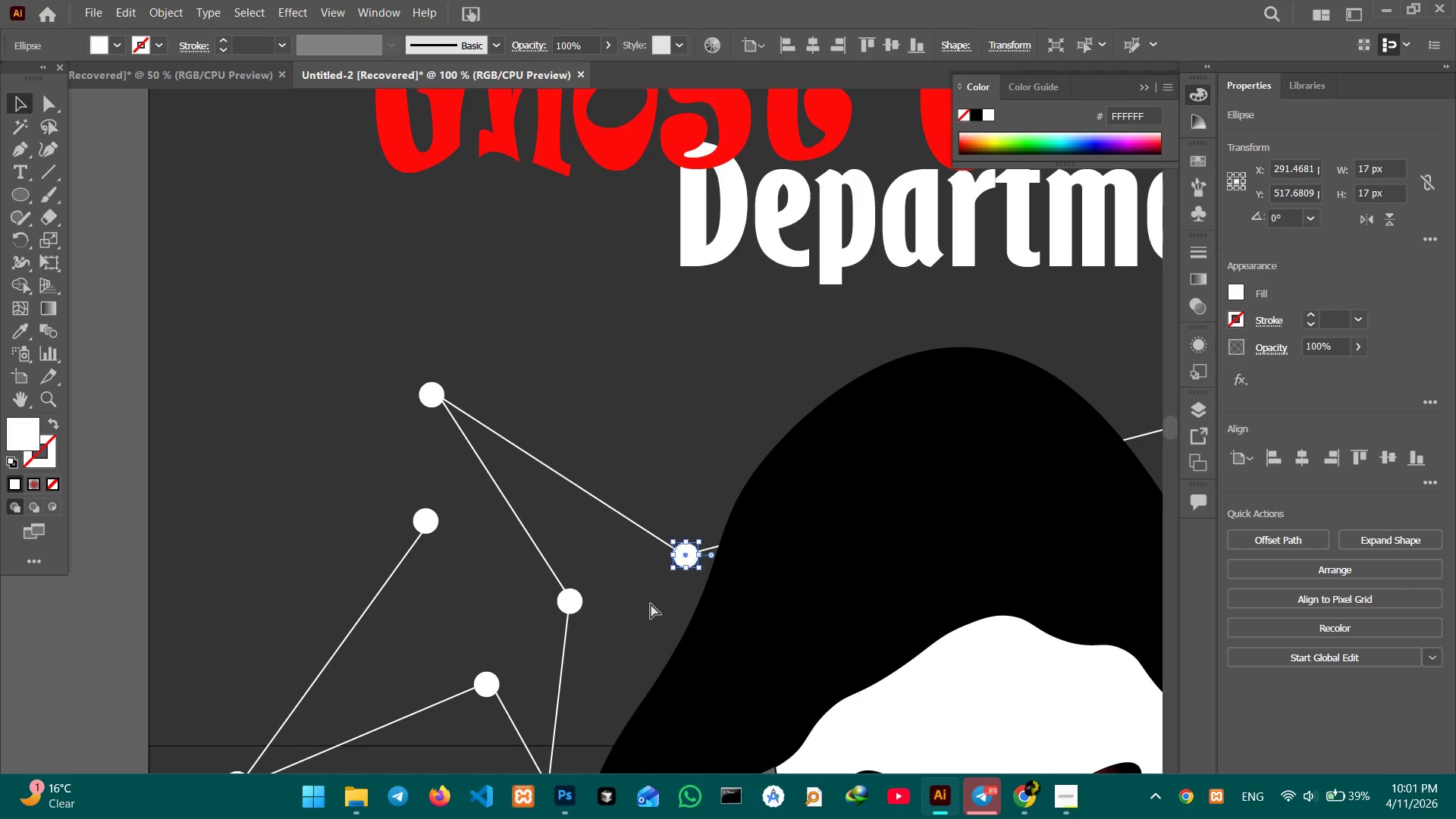 
key(Control+Minus)
 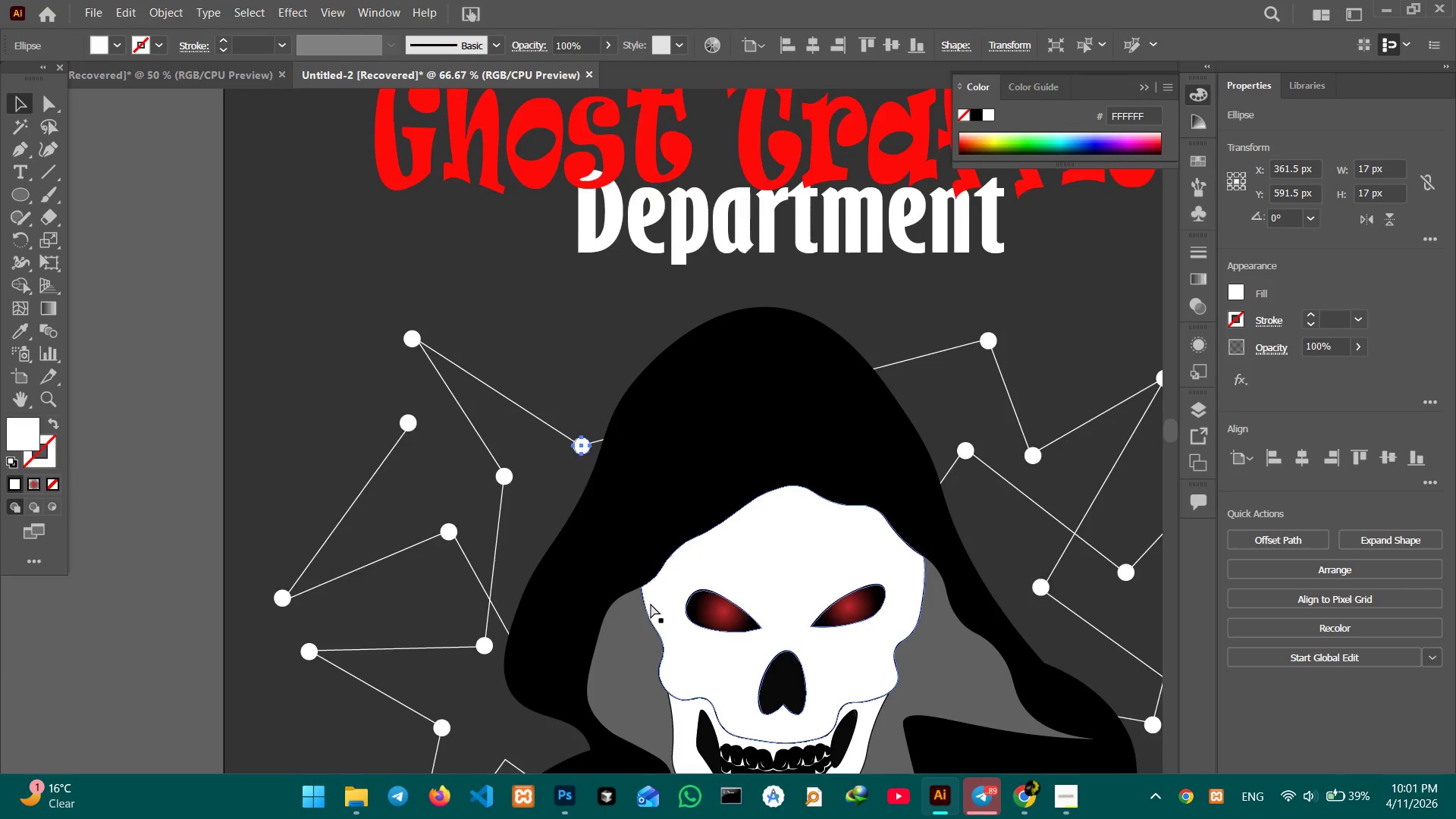 
key(Control+Minus)
 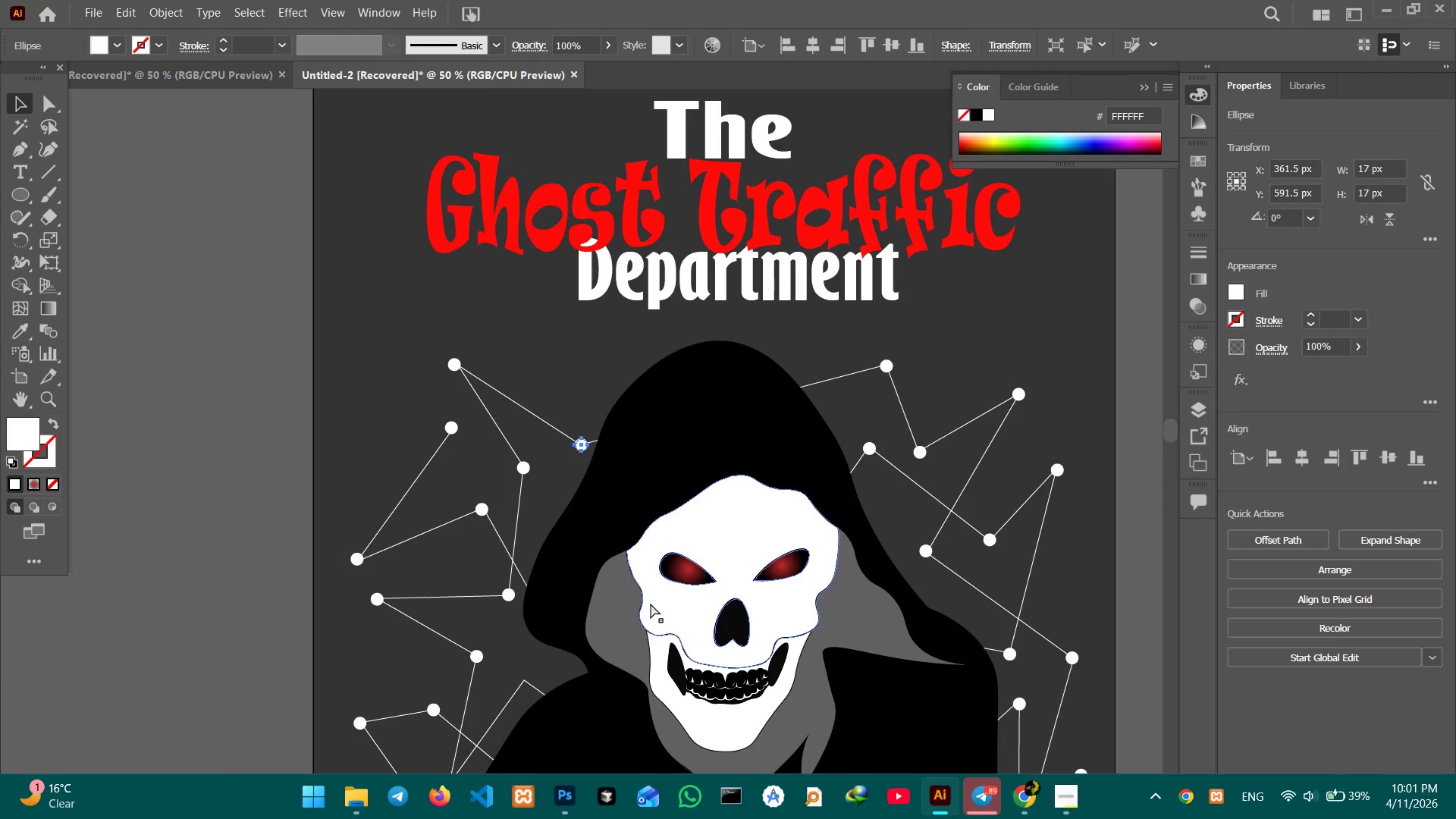 
key(Control+Minus)
 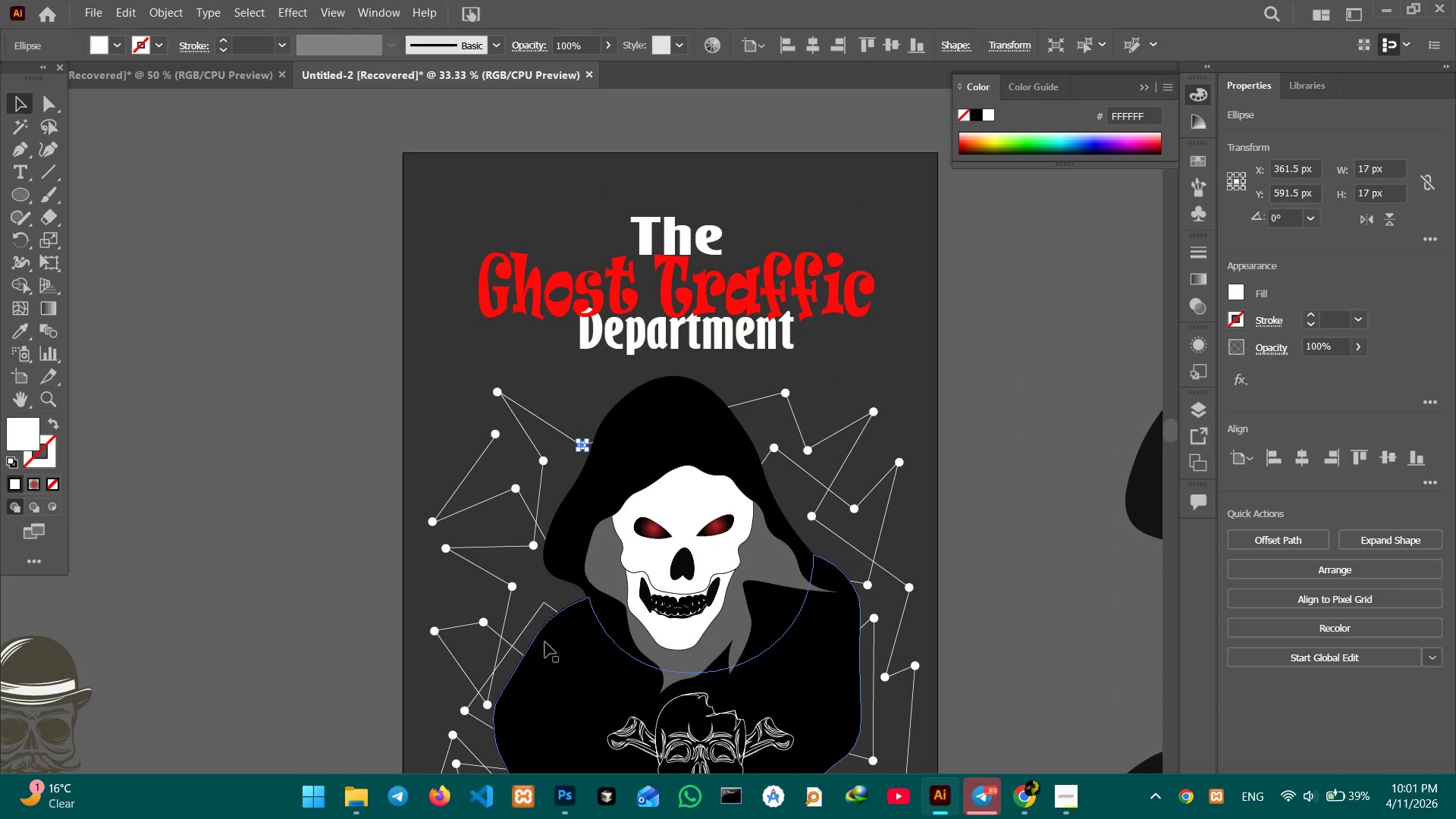 
key(Control+Equal)
 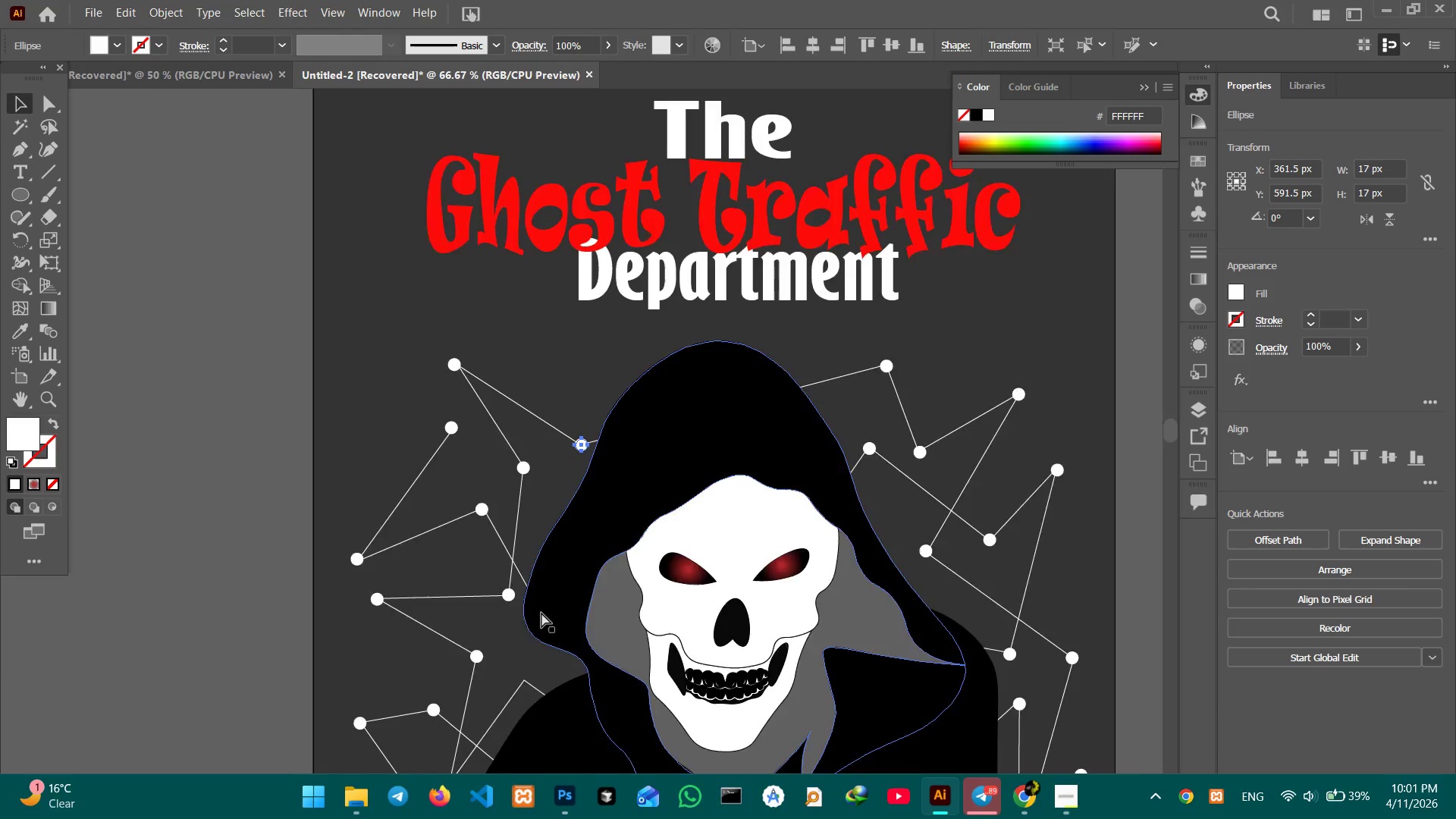 
key(Control+Equal)
 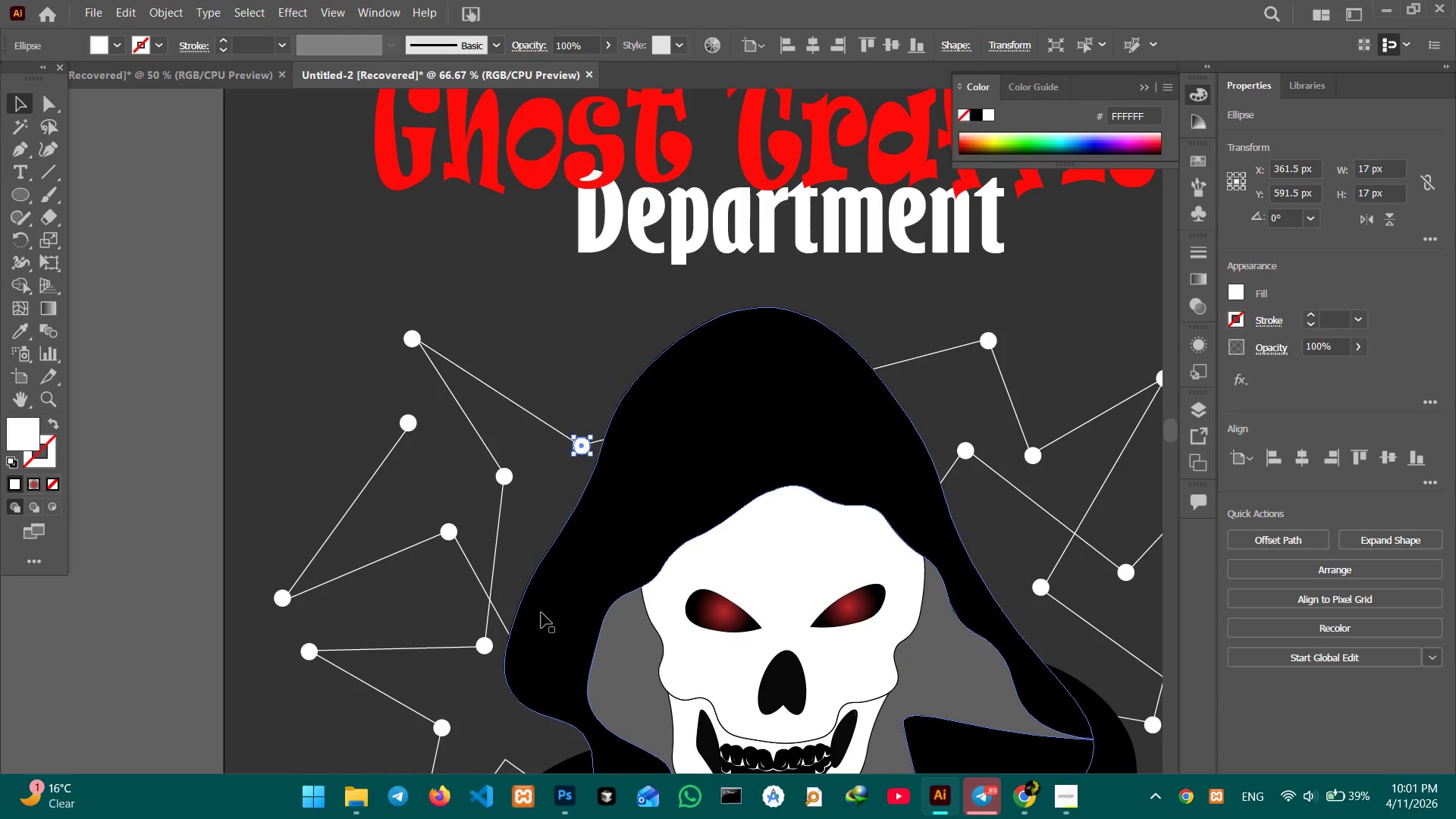 
hold_key(key=Space, duration=1.17)
 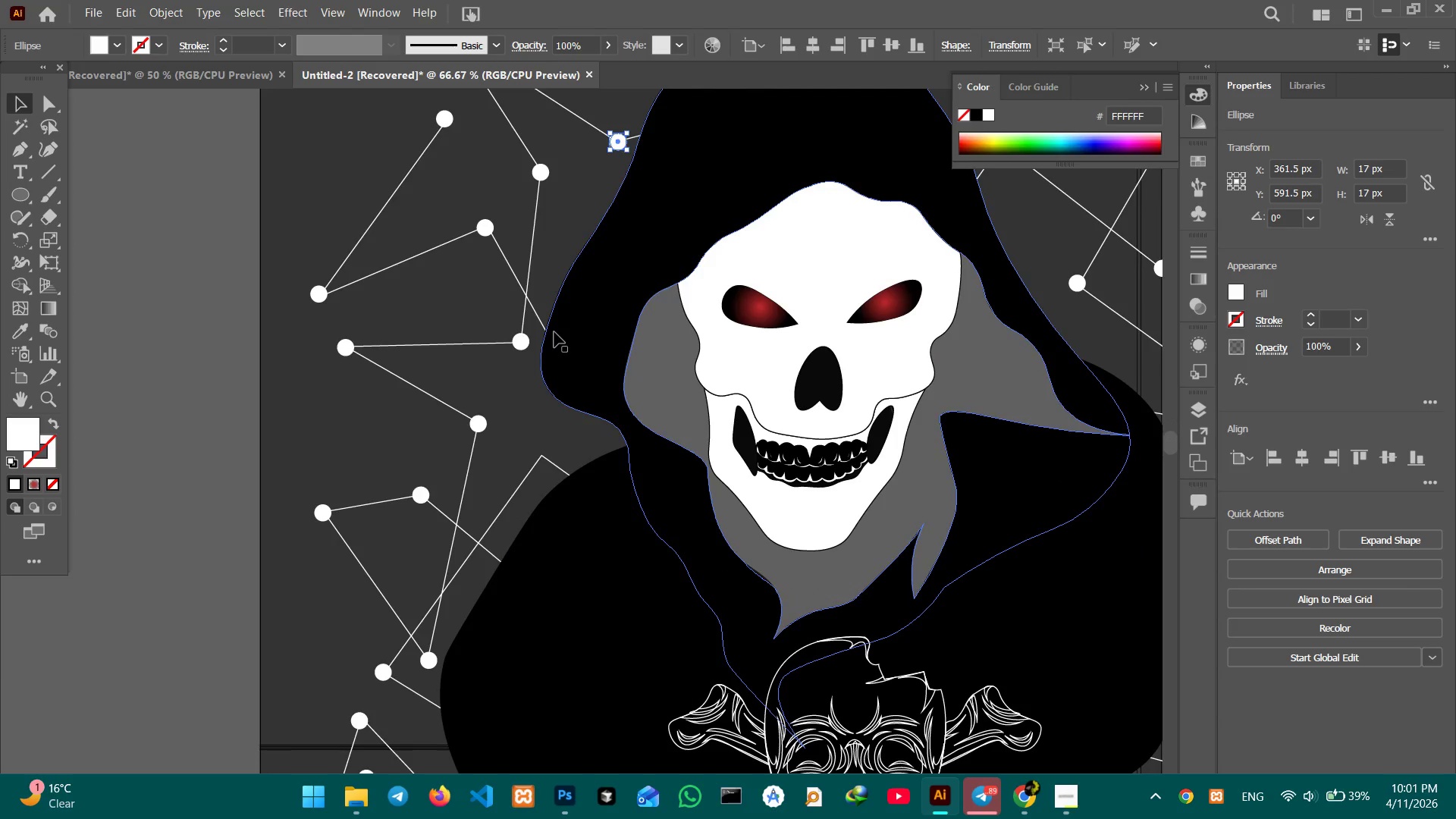 
left_click_drag(start_coordinate=[518, 636], to_coordinate=[554, 332])
 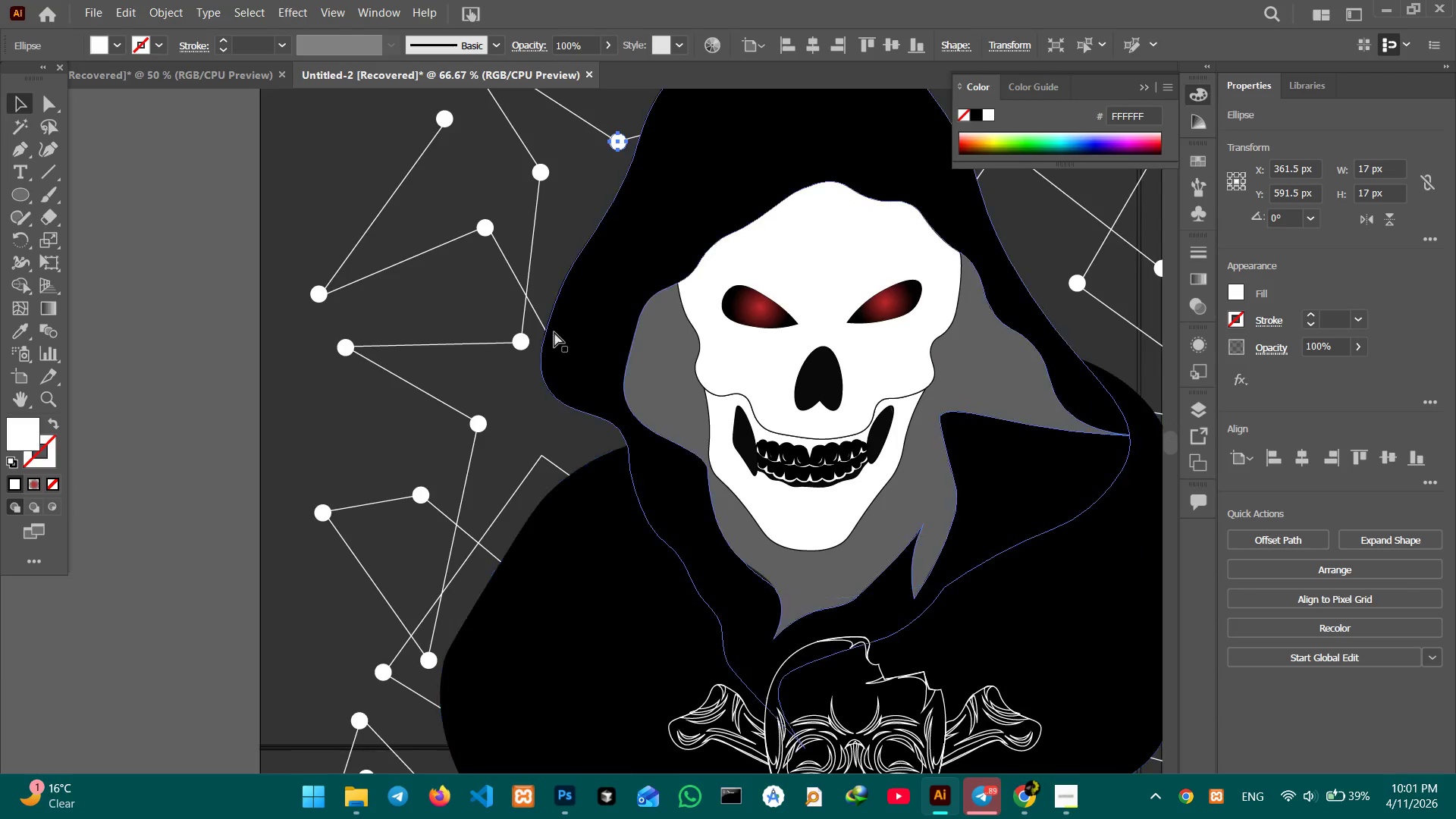 
hold_key(key=ControlLeft, duration=0.31)
 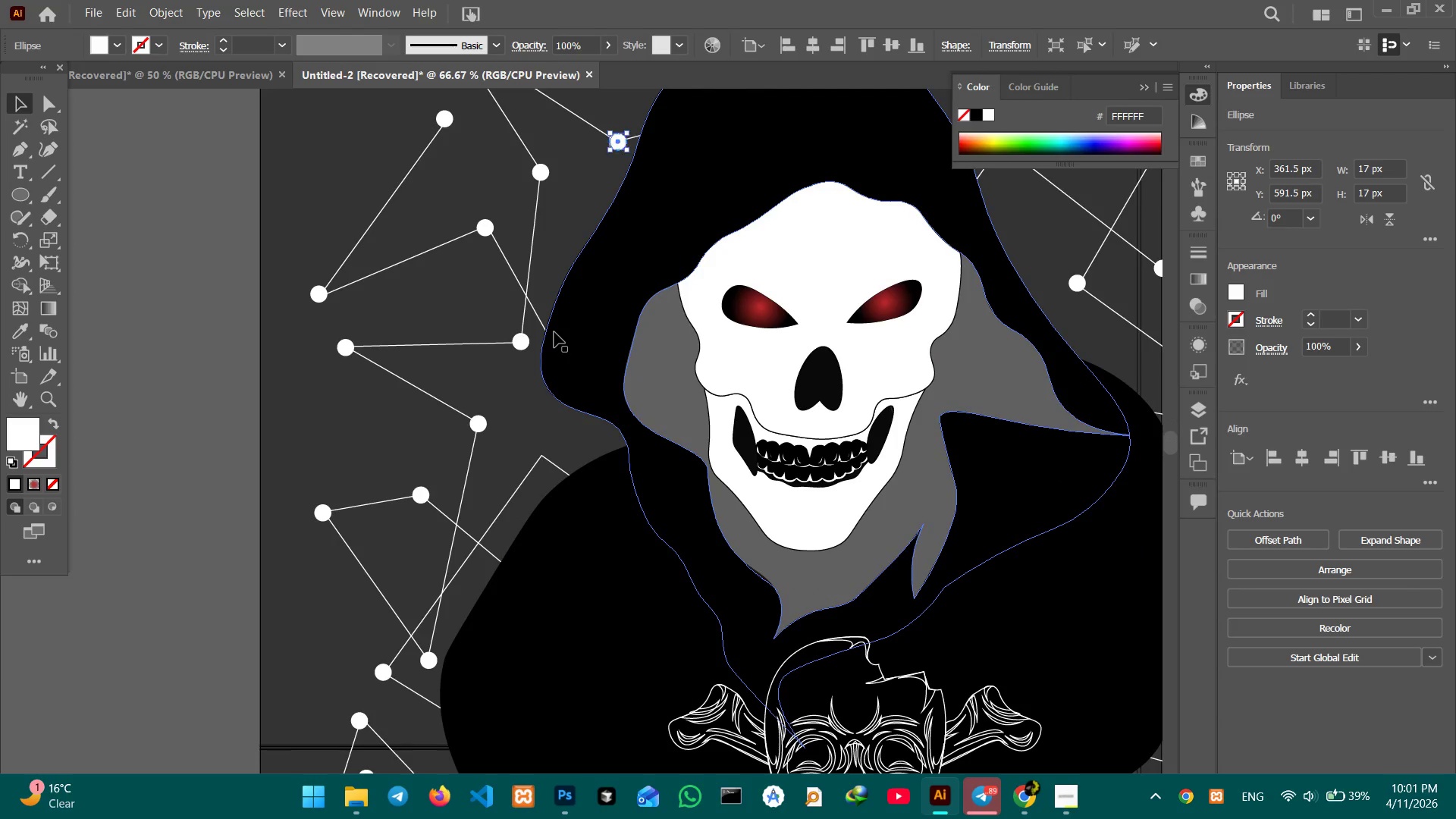 
key(V)
 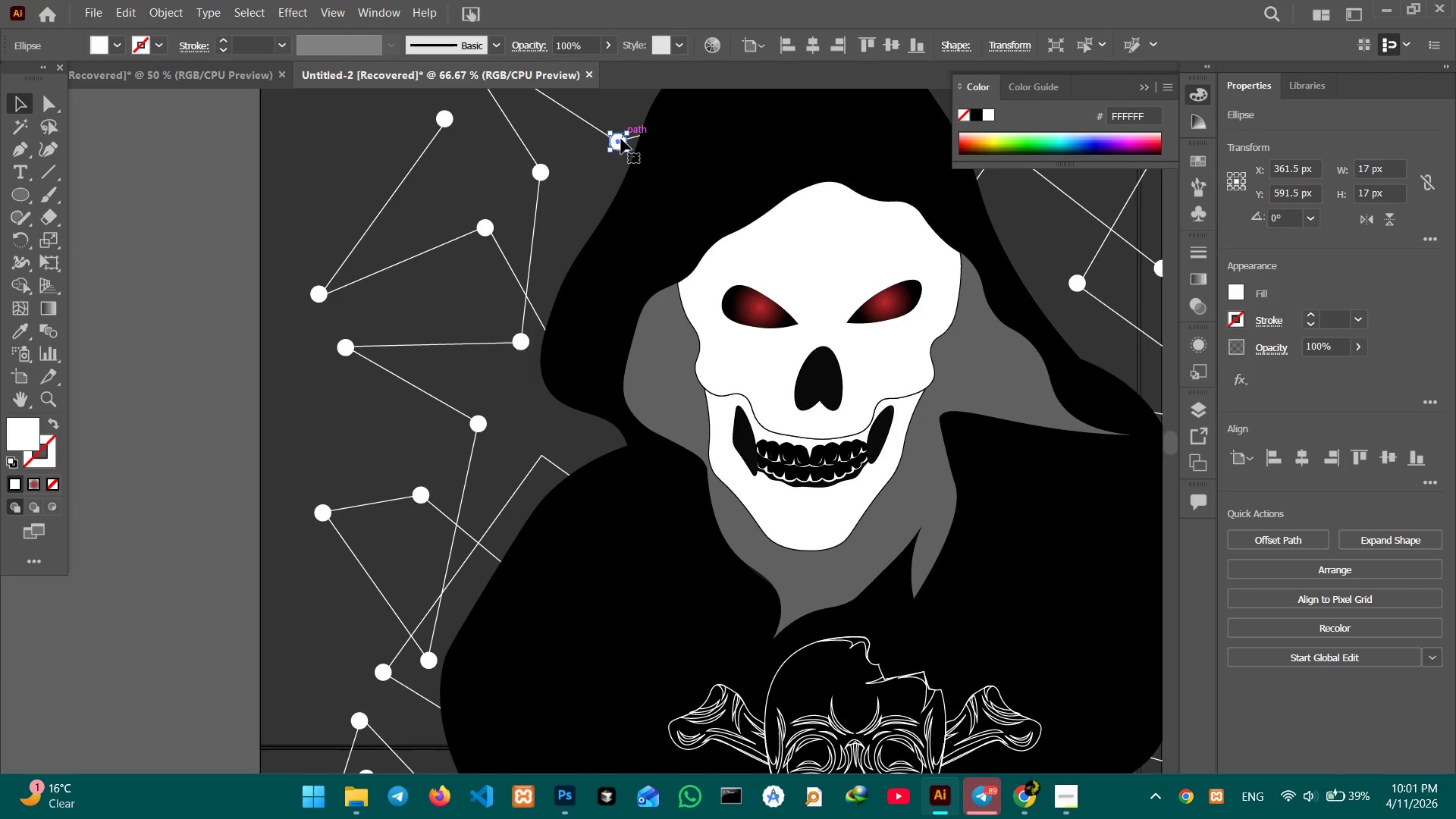 
left_click_drag(start_coordinate=[621, 140], to_coordinate=[618, 174])
 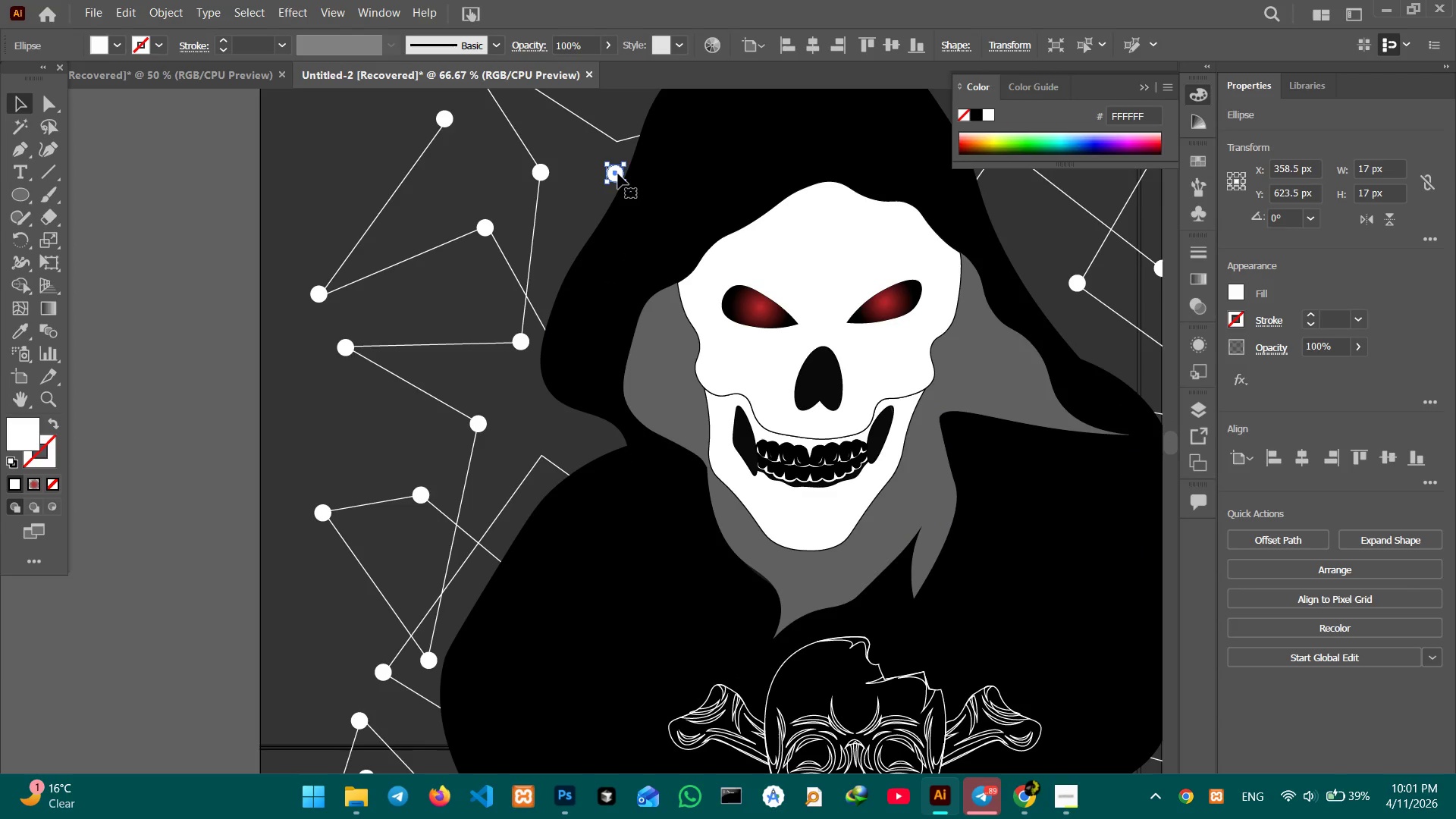 
key(Control+Z)
 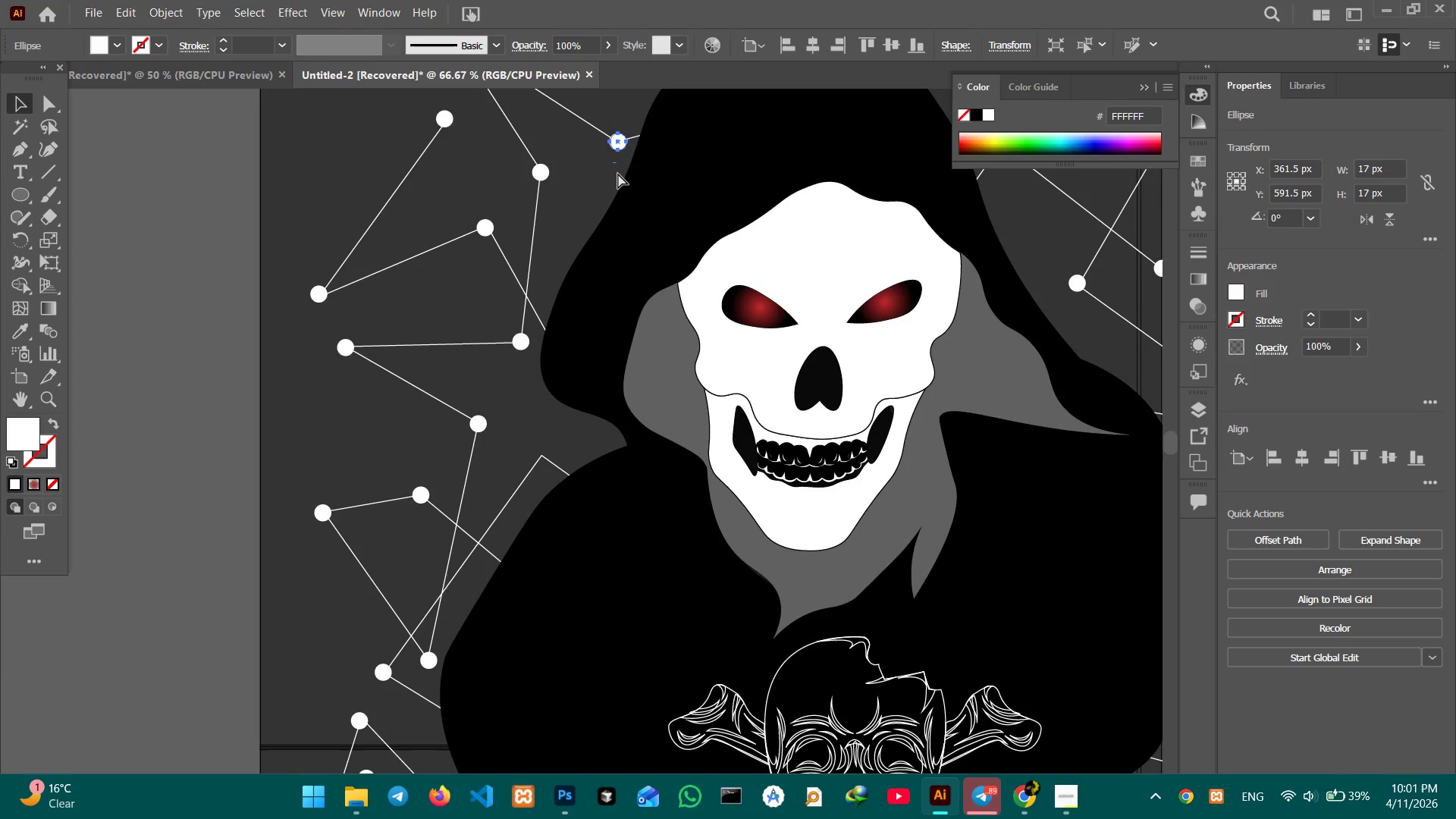 
key(Control+C)
 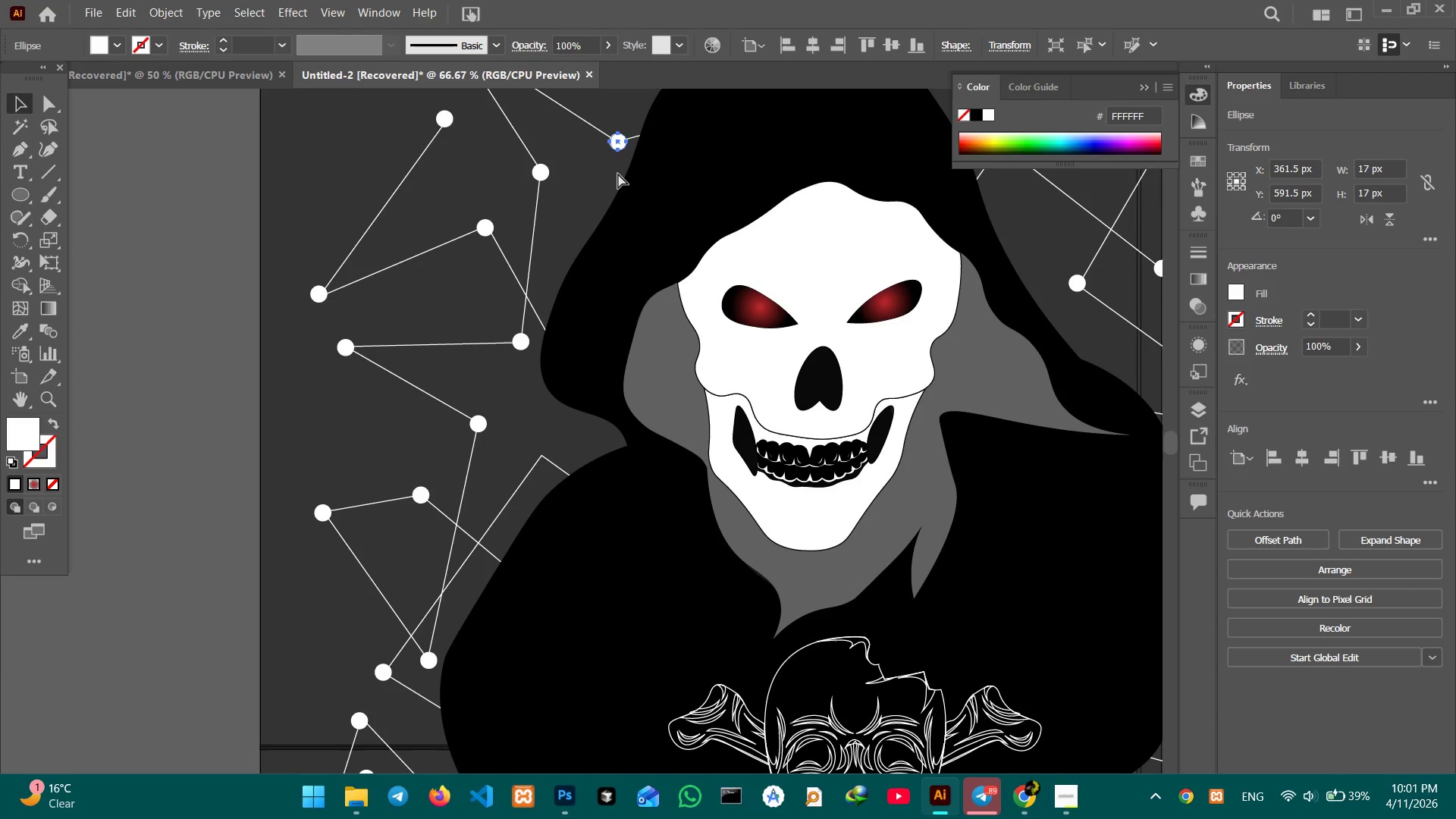 
key(Control+V)
 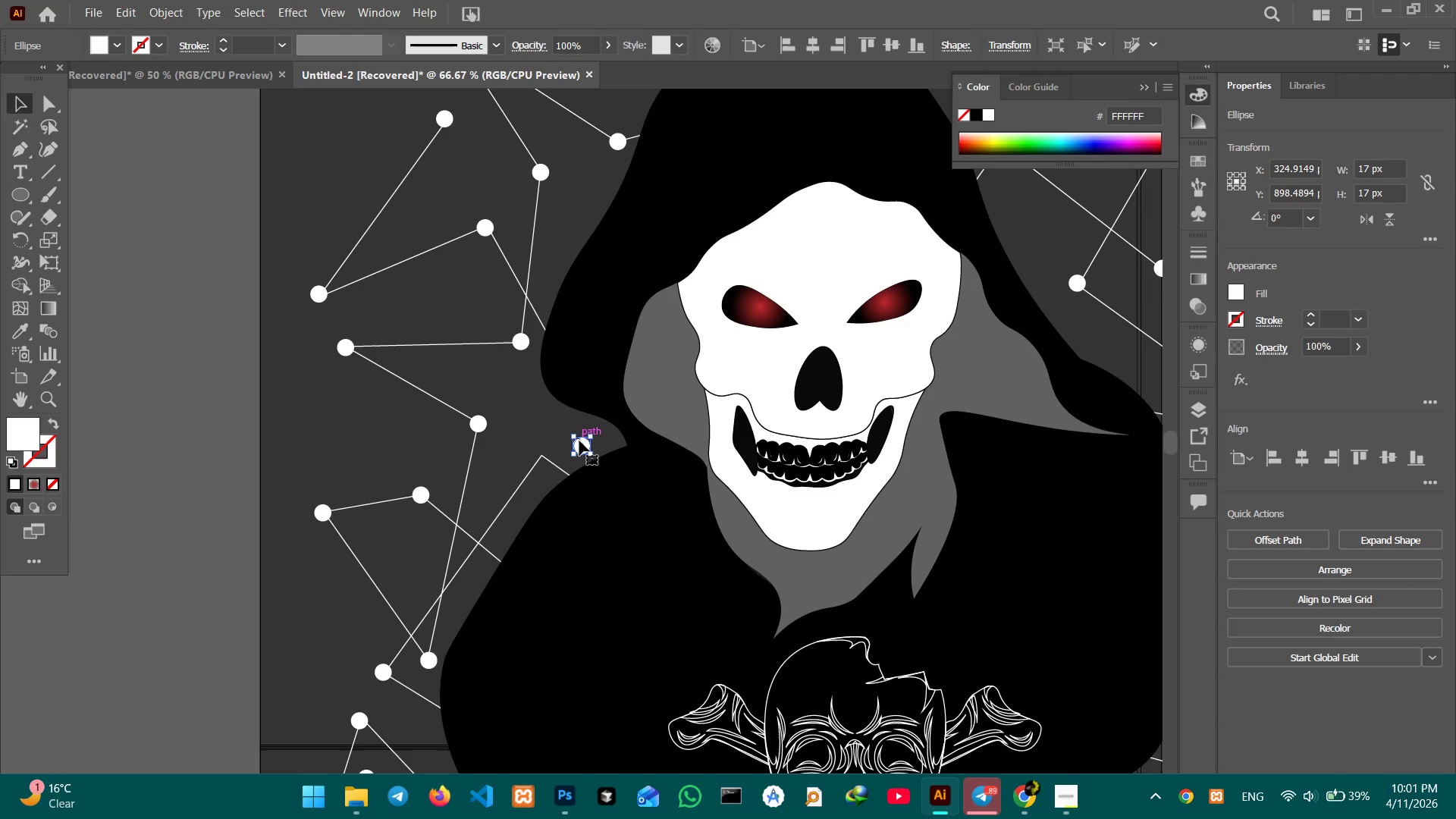 
left_click_drag(start_coordinate=[579, 441], to_coordinate=[538, 452])
 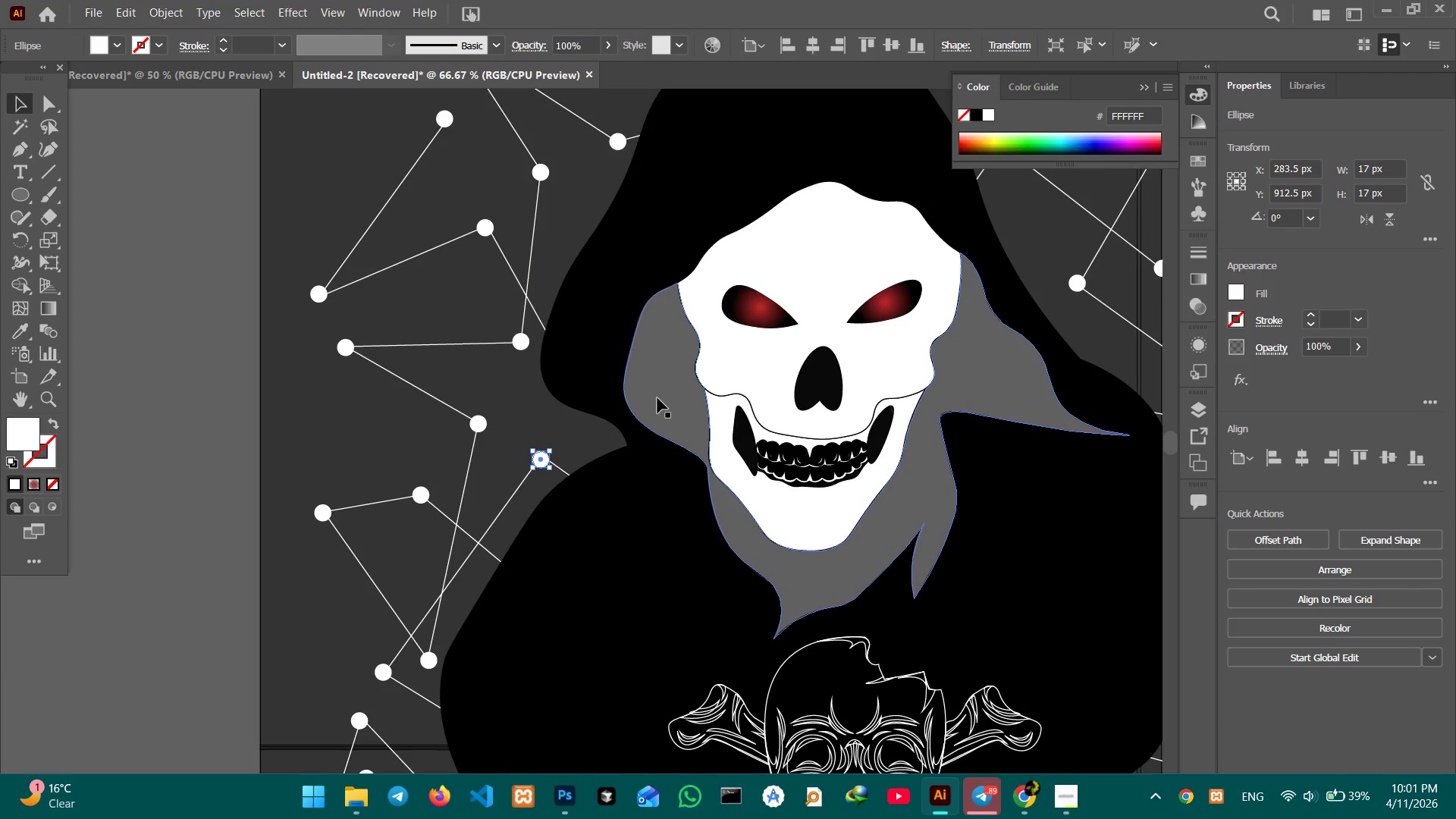 
hold_key(key=Space, duration=1.52)
 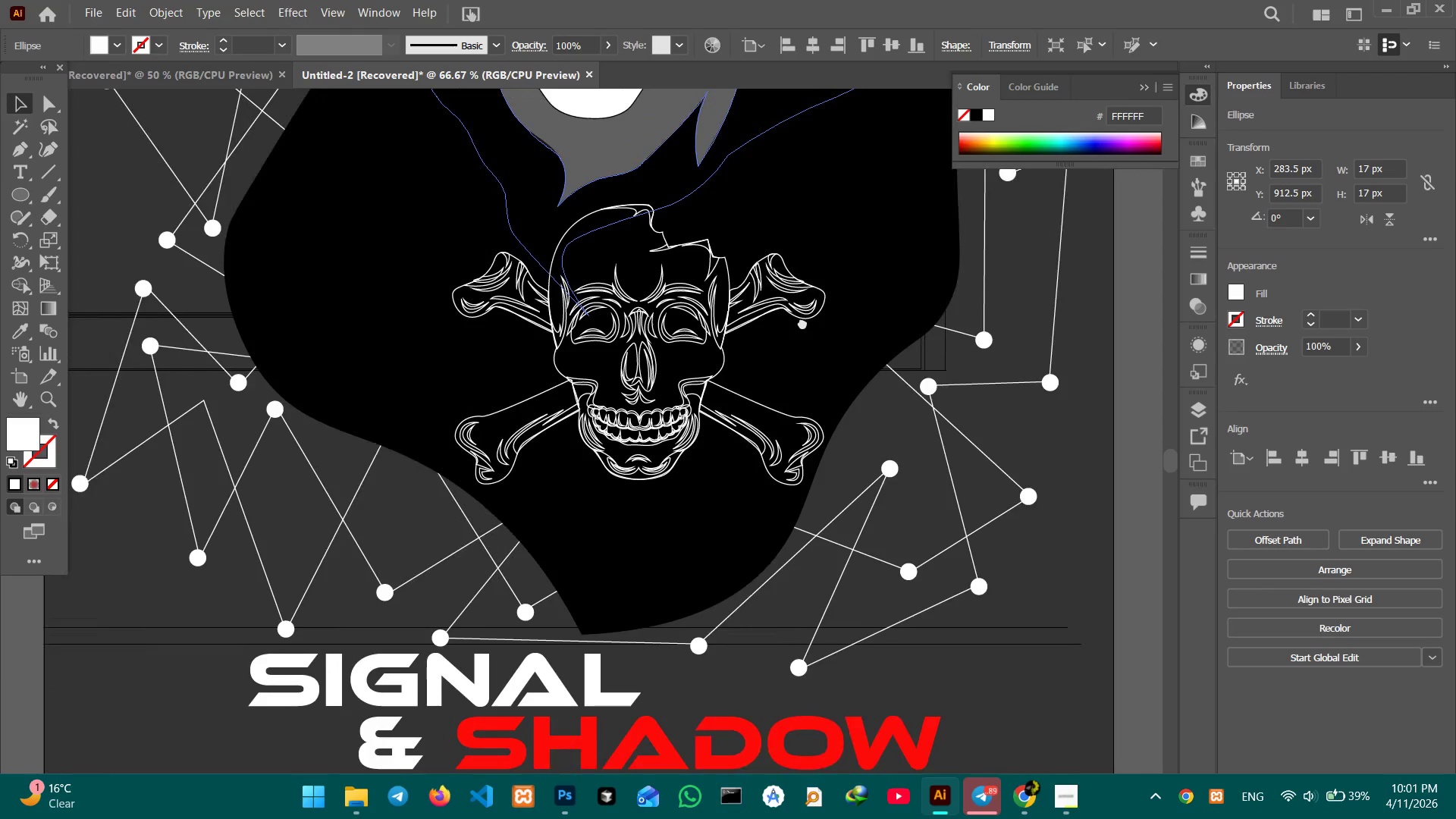 
left_click_drag(start_coordinate=[627, 478], to_coordinate=[491, 202])
 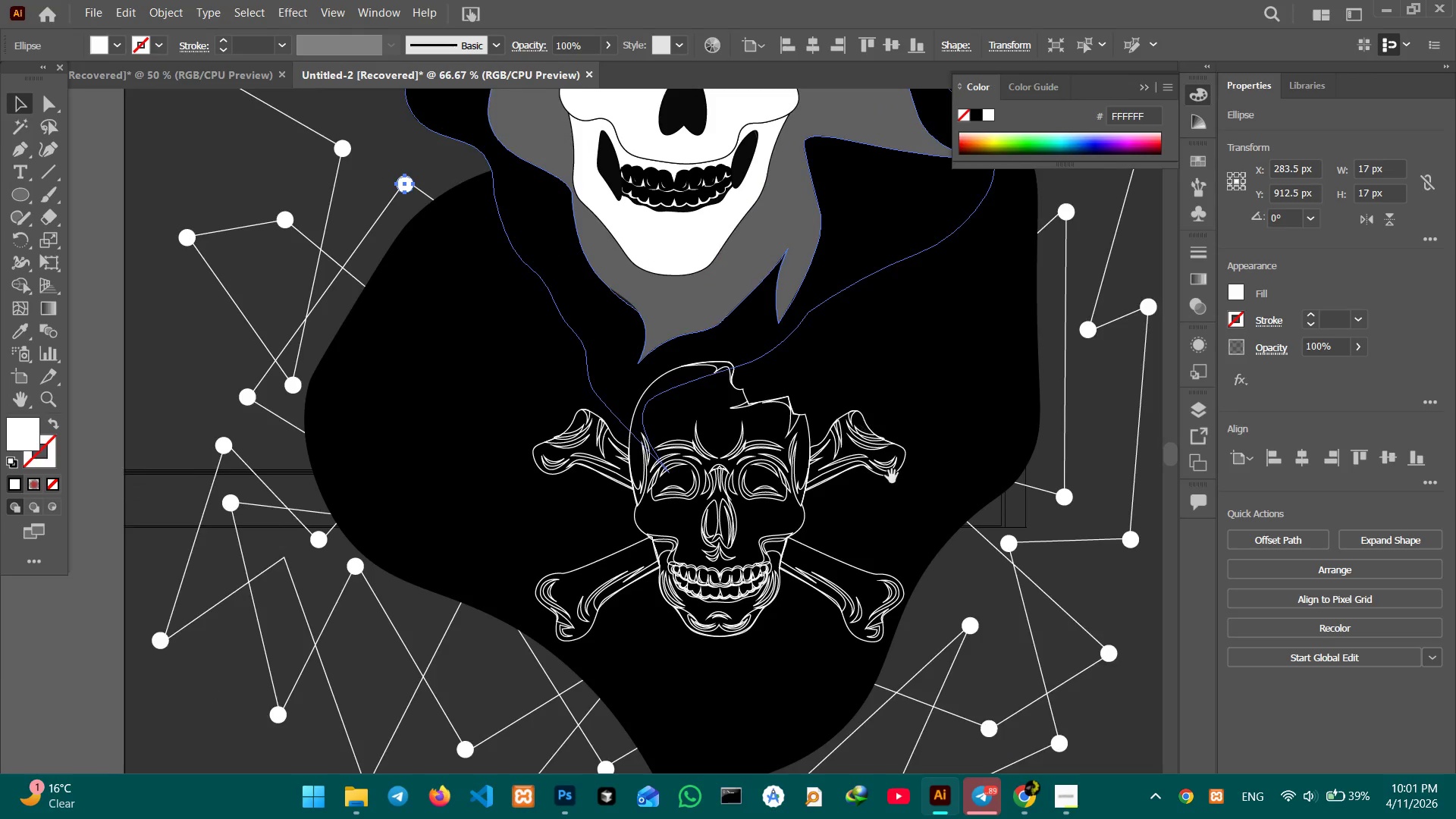 
left_click_drag(start_coordinate=[890, 476], to_coordinate=[696, 571])
 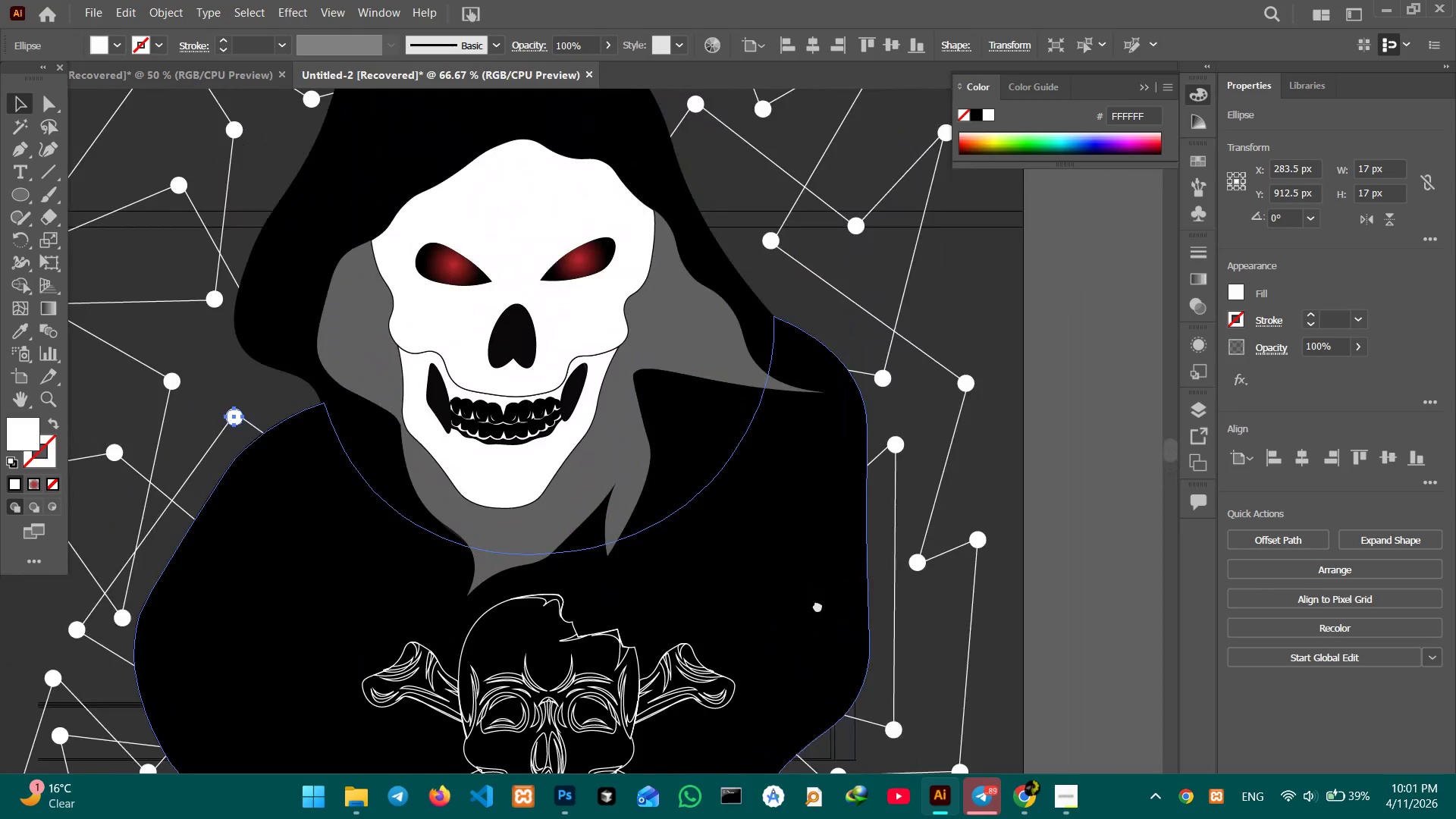 
hold_key(key=Space, duration=1.52)
 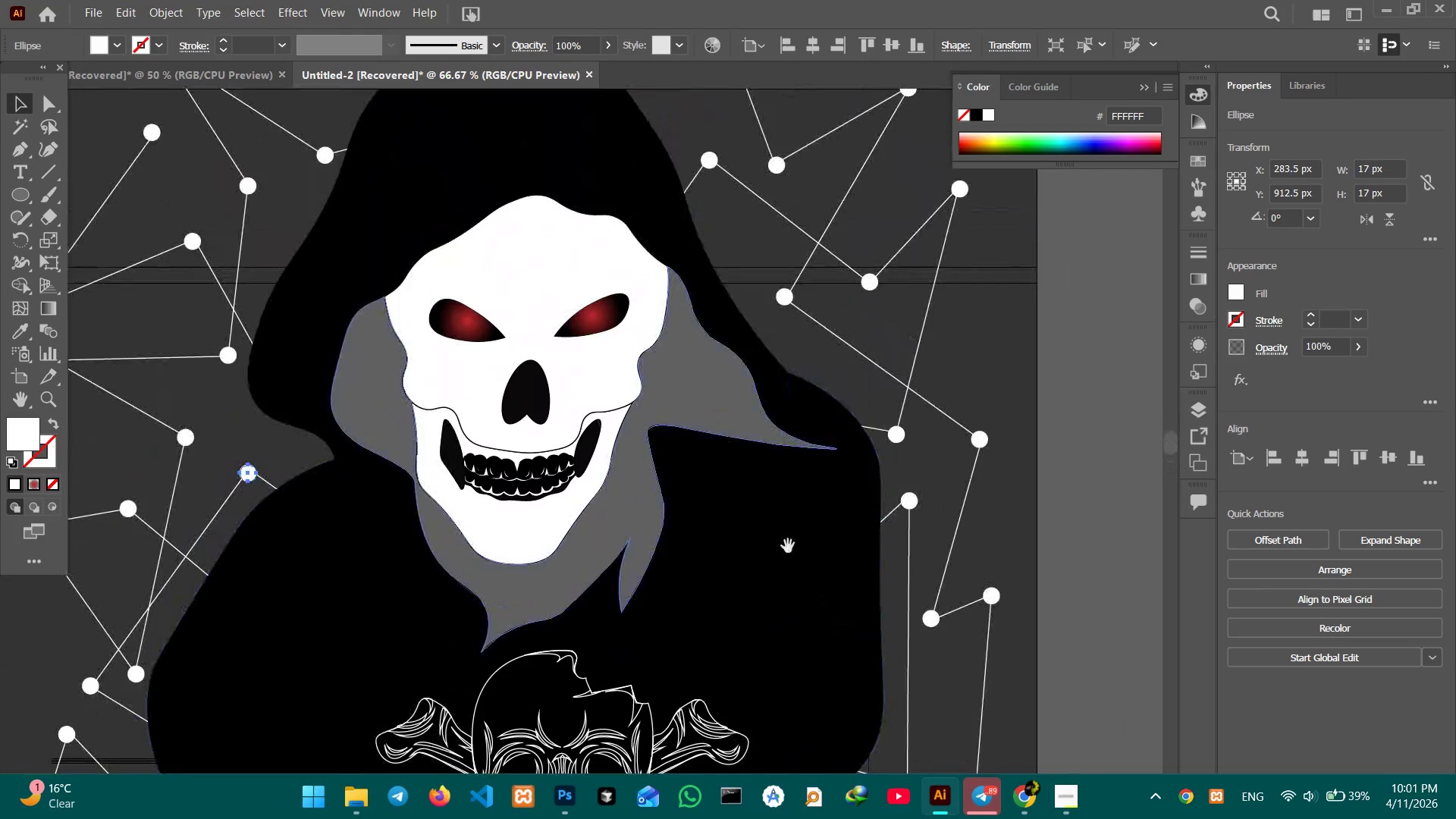 
left_click_drag(start_coordinate=[785, 434], to_coordinate=[822, 628])
 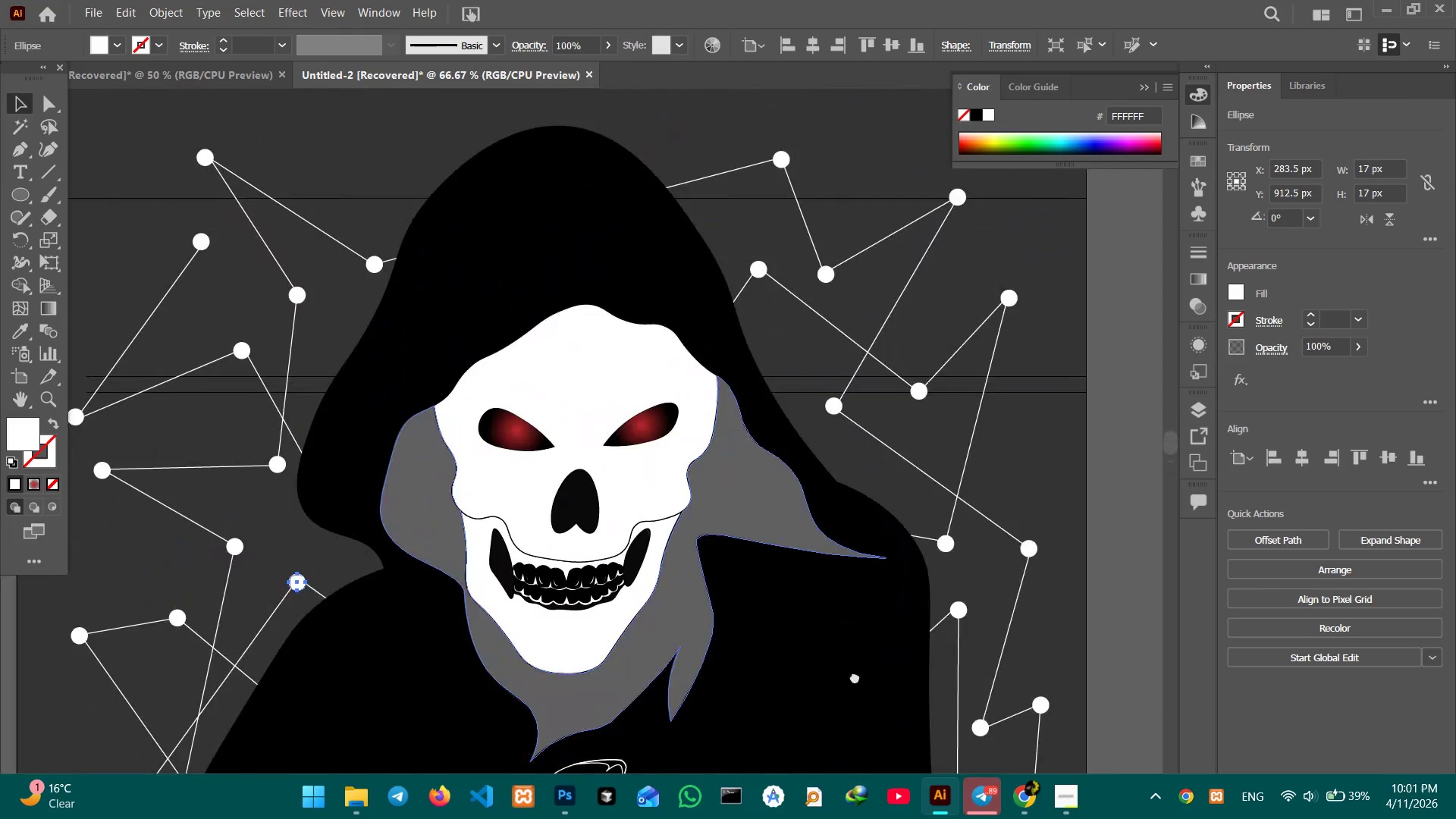 
hold_key(key=Space, duration=1.5)
 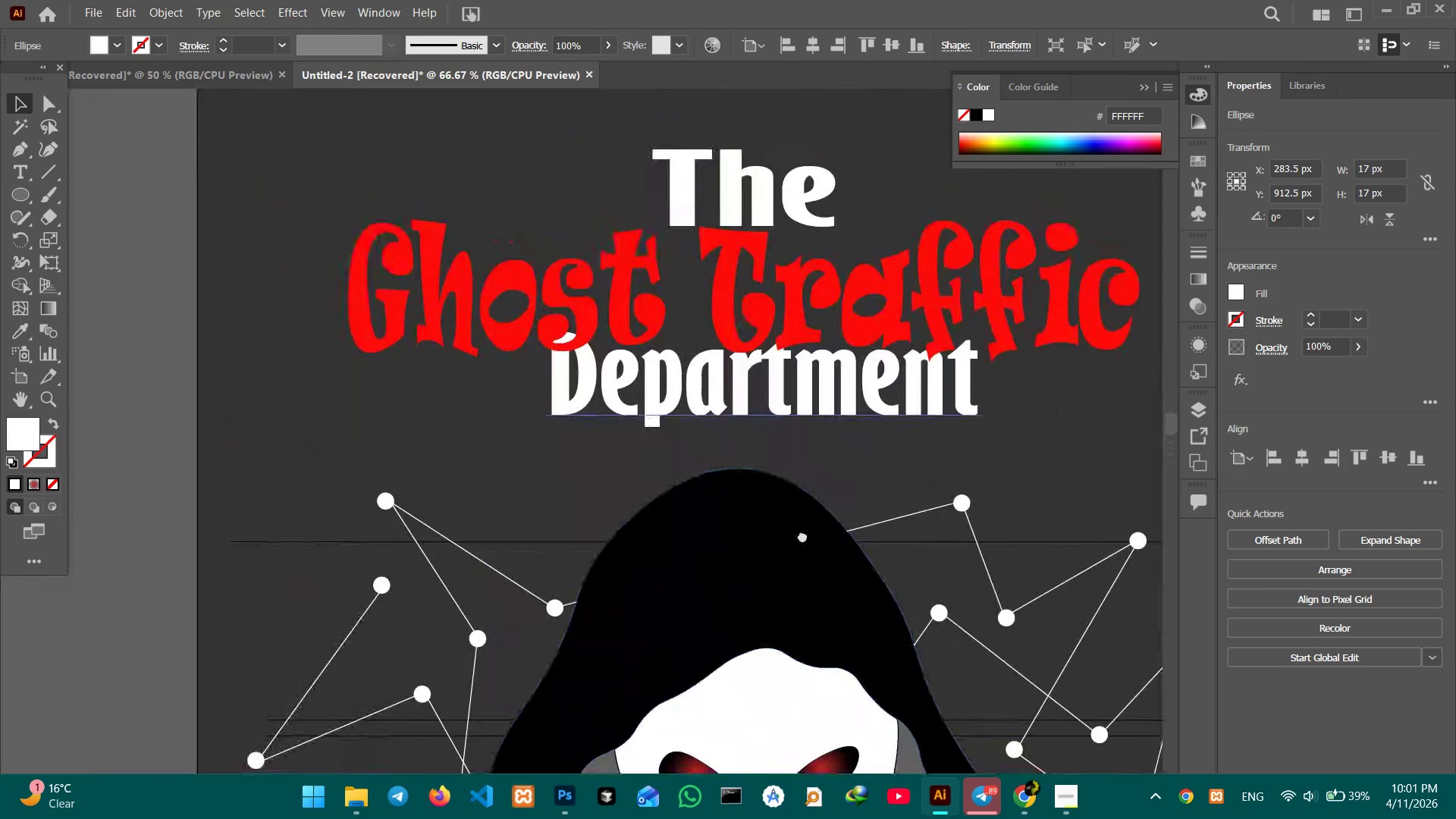 
left_click_drag(start_coordinate=[787, 545], to_coordinate=[867, 683])
 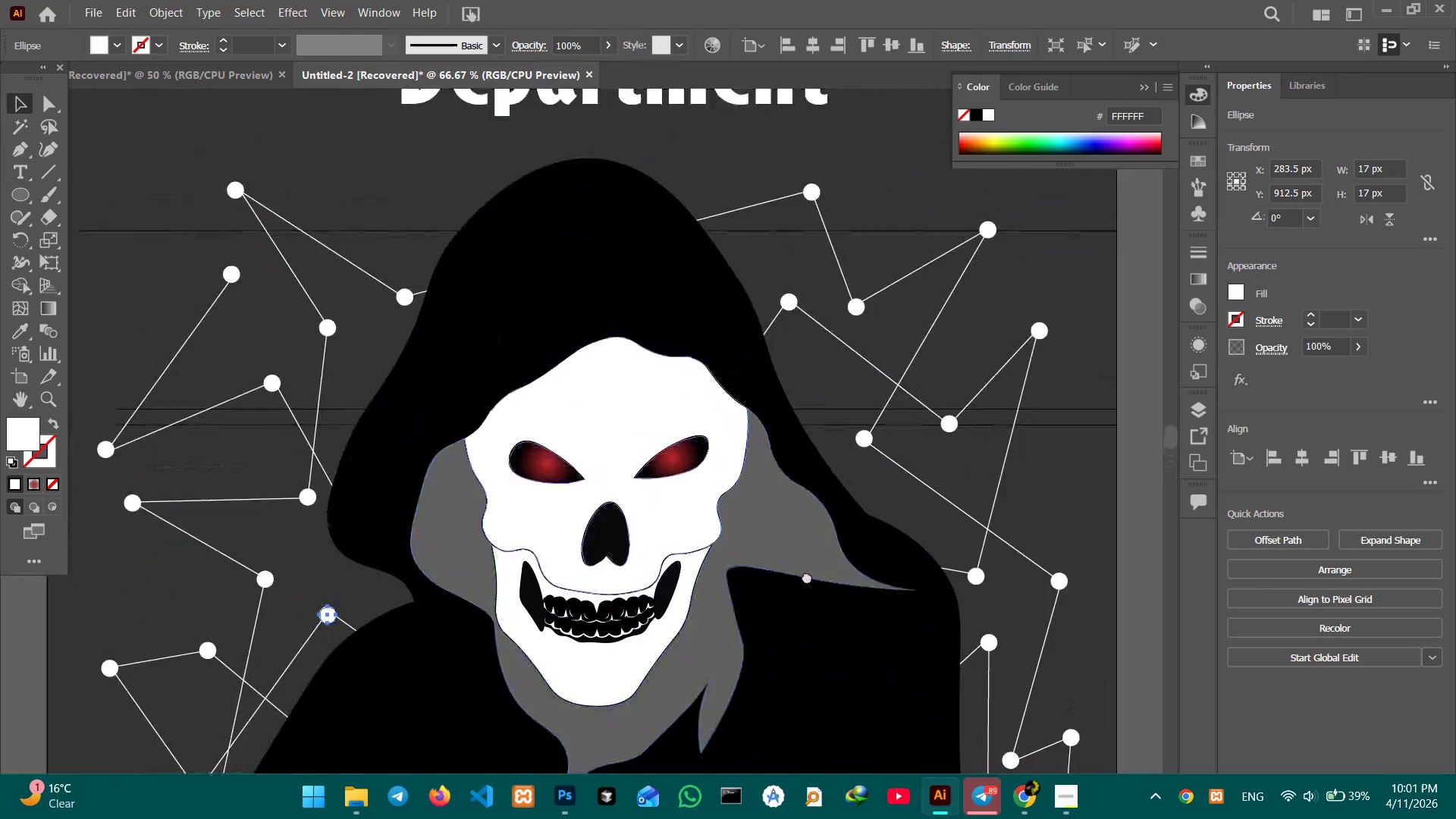 
left_click_drag(start_coordinate=[795, 546], to_coordinate=[858, 686])
 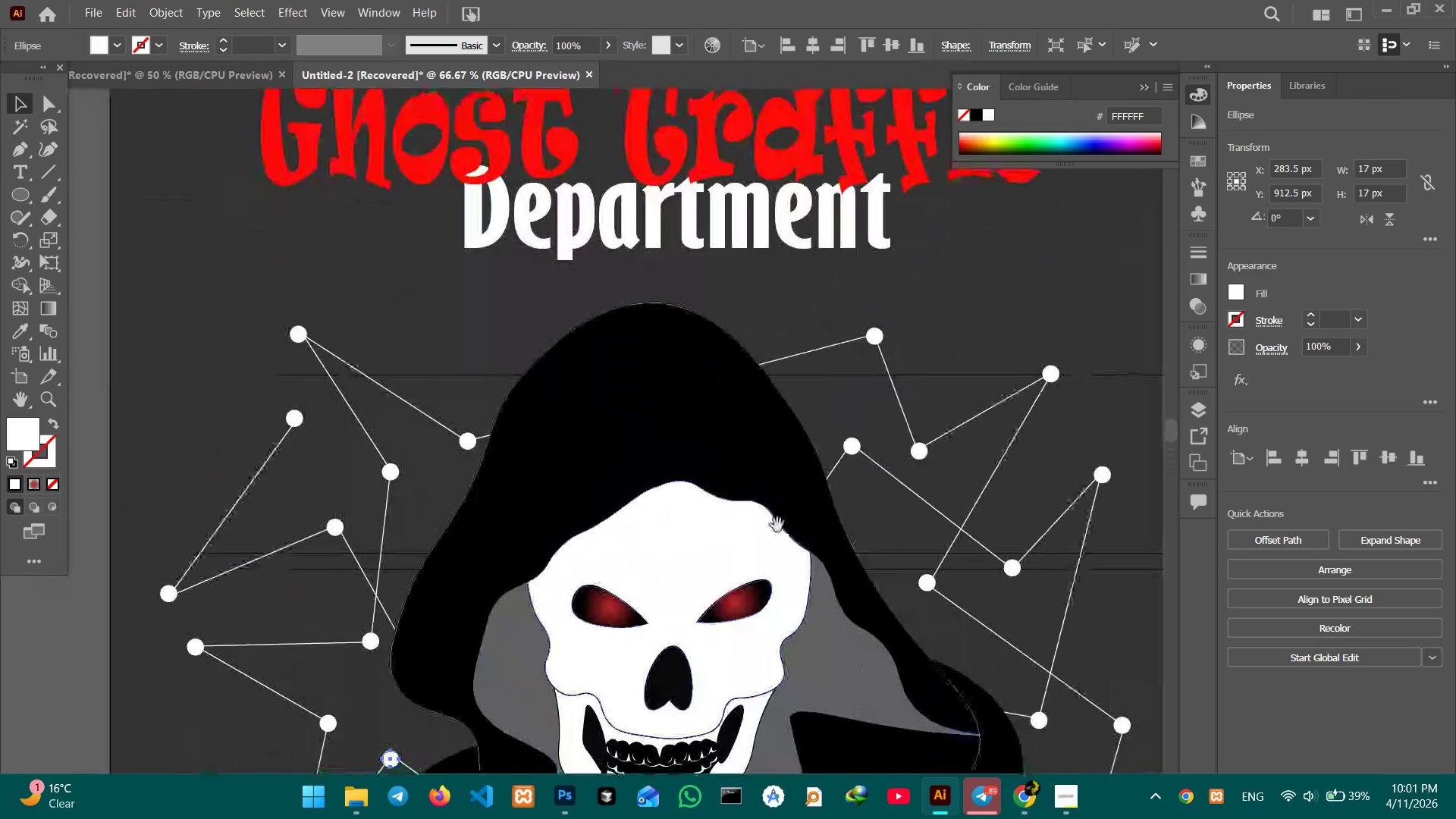 
hold_key(key=Space, duration=0.91)
 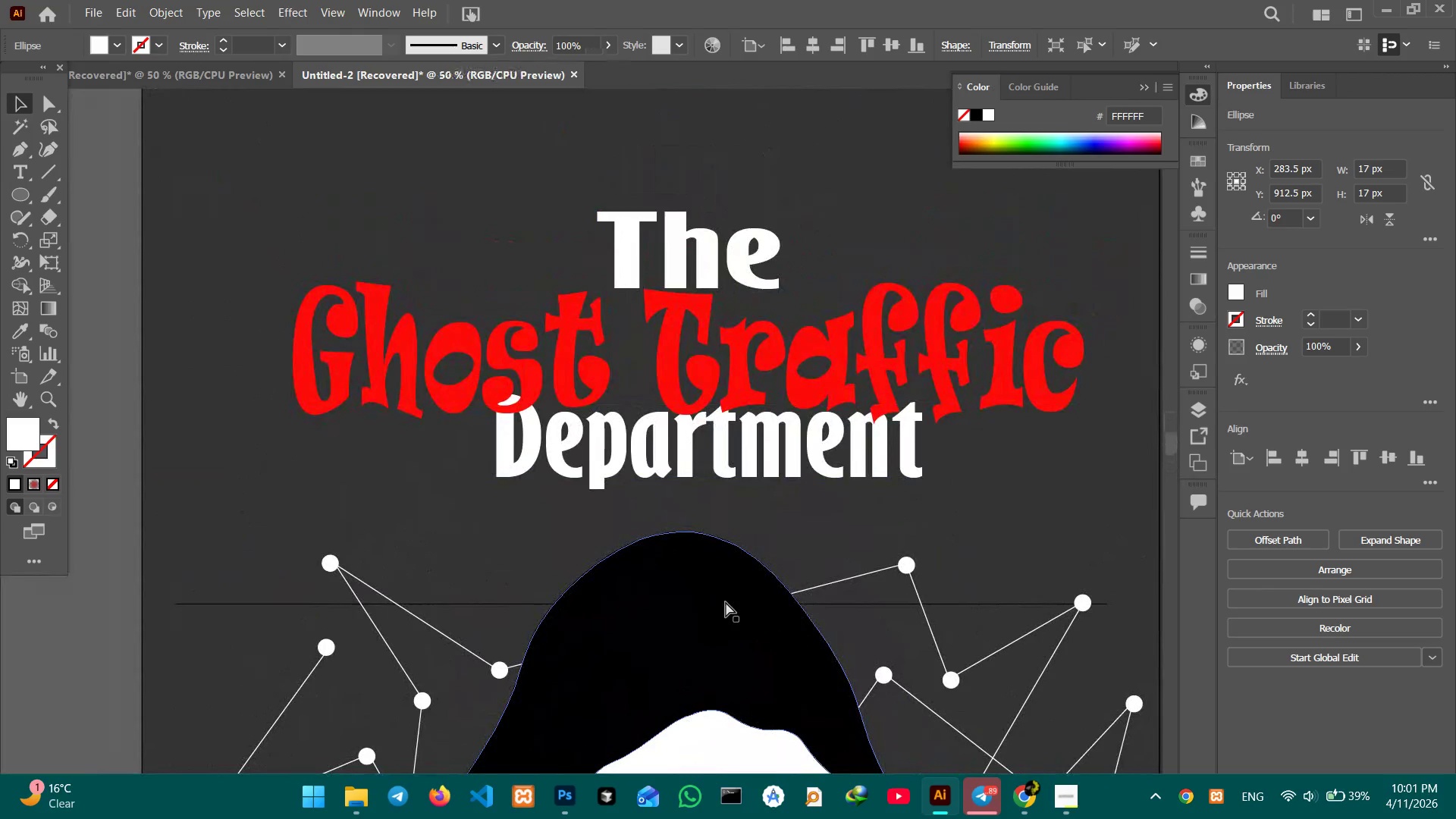 
left_click_drag(start_coordinate=[786, 547], to_coordinate=[872, 706])
 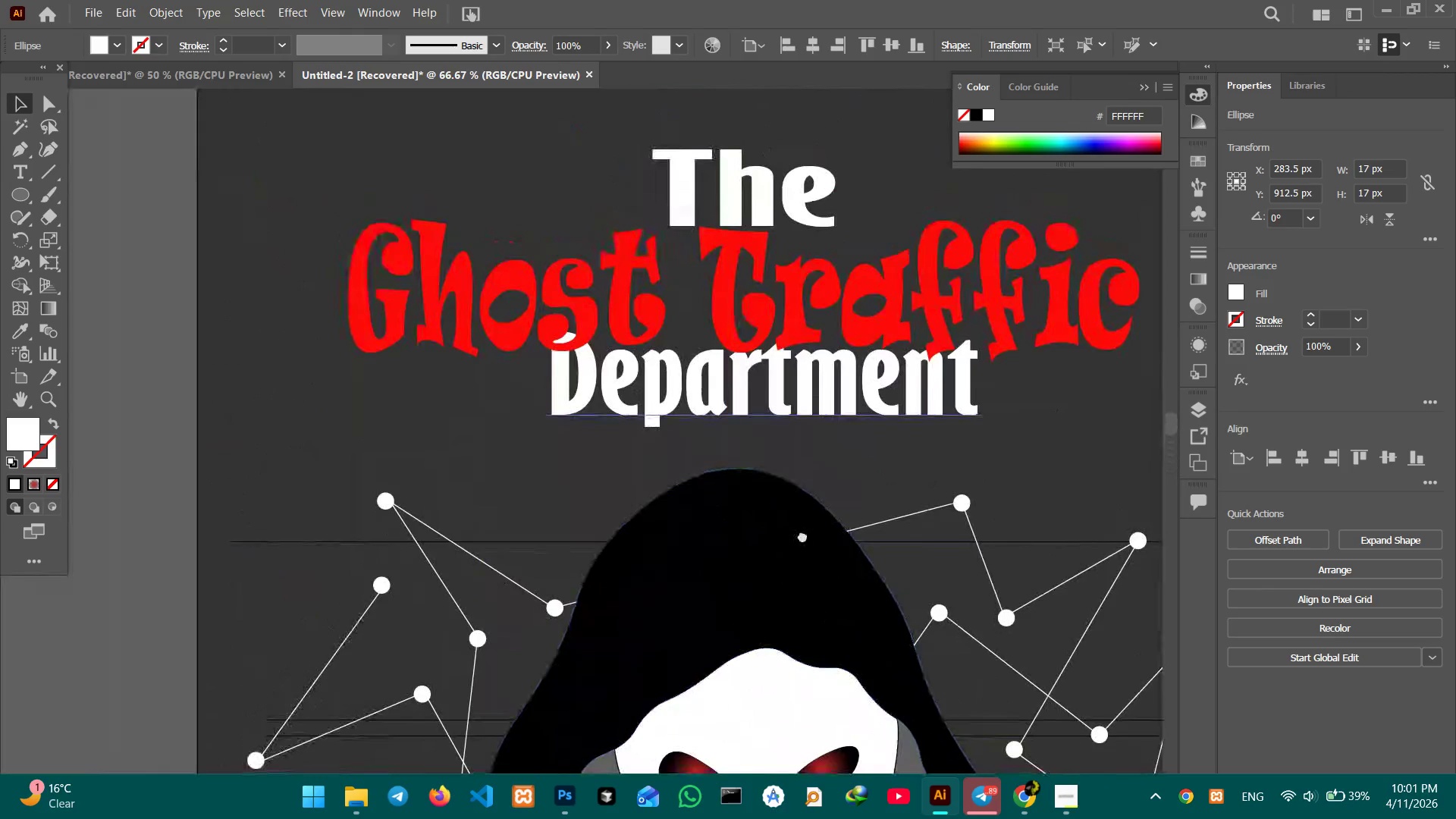 
left_click_drag(start_coordinate=[802, 535], to_coordinate=[747, 597])
 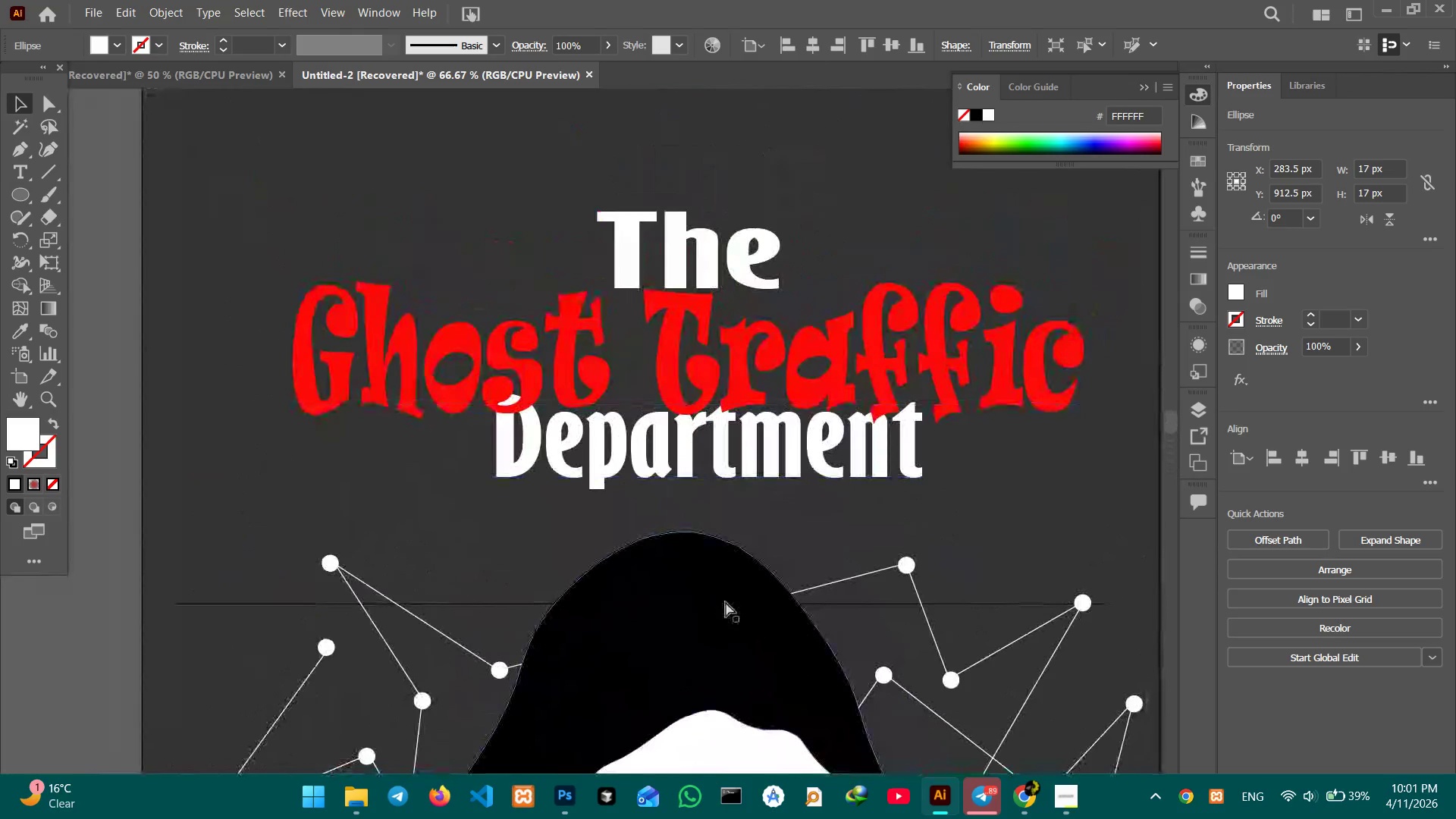 
key(Control+Minus)
 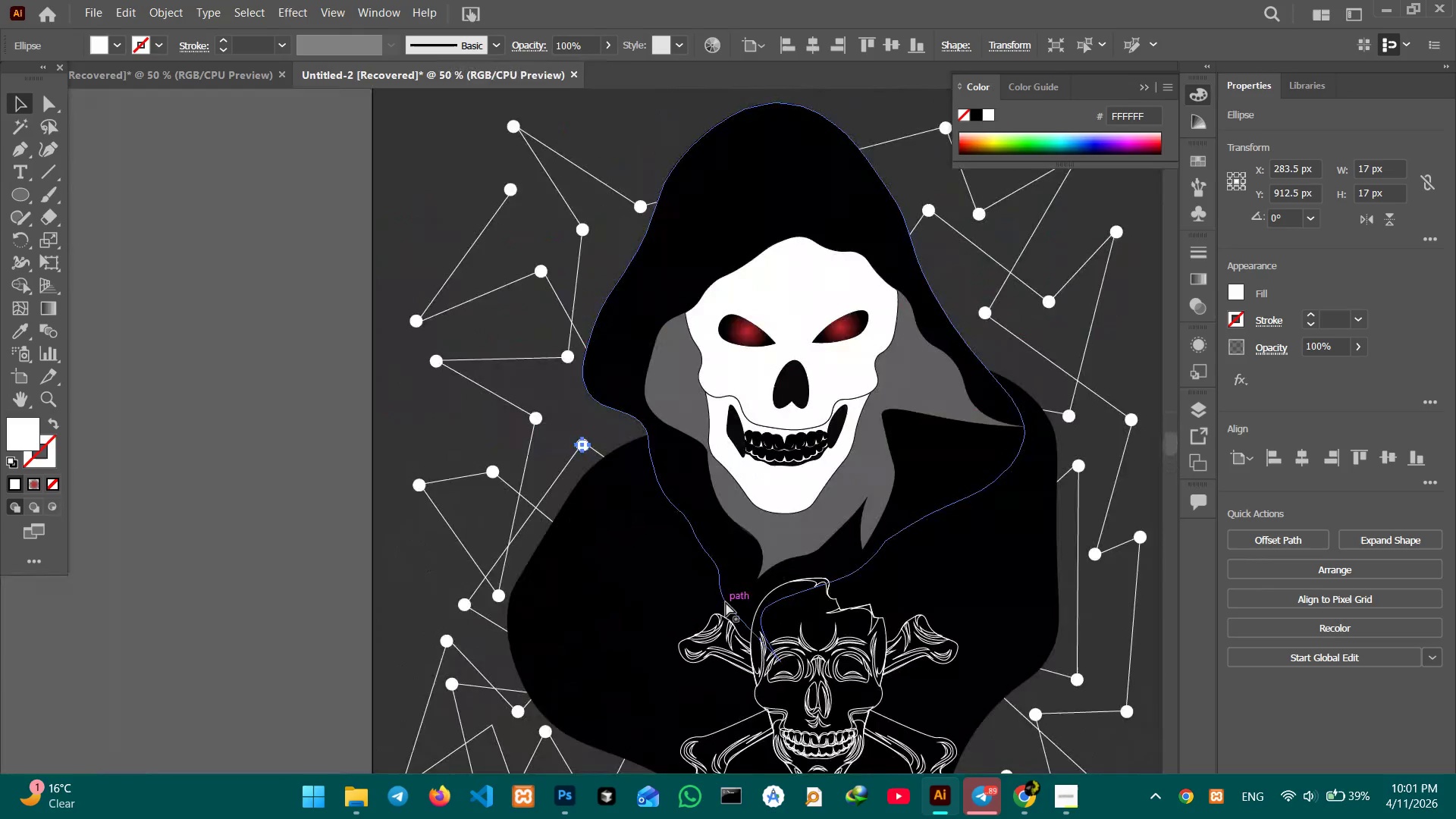 
key(Control+Minus)
 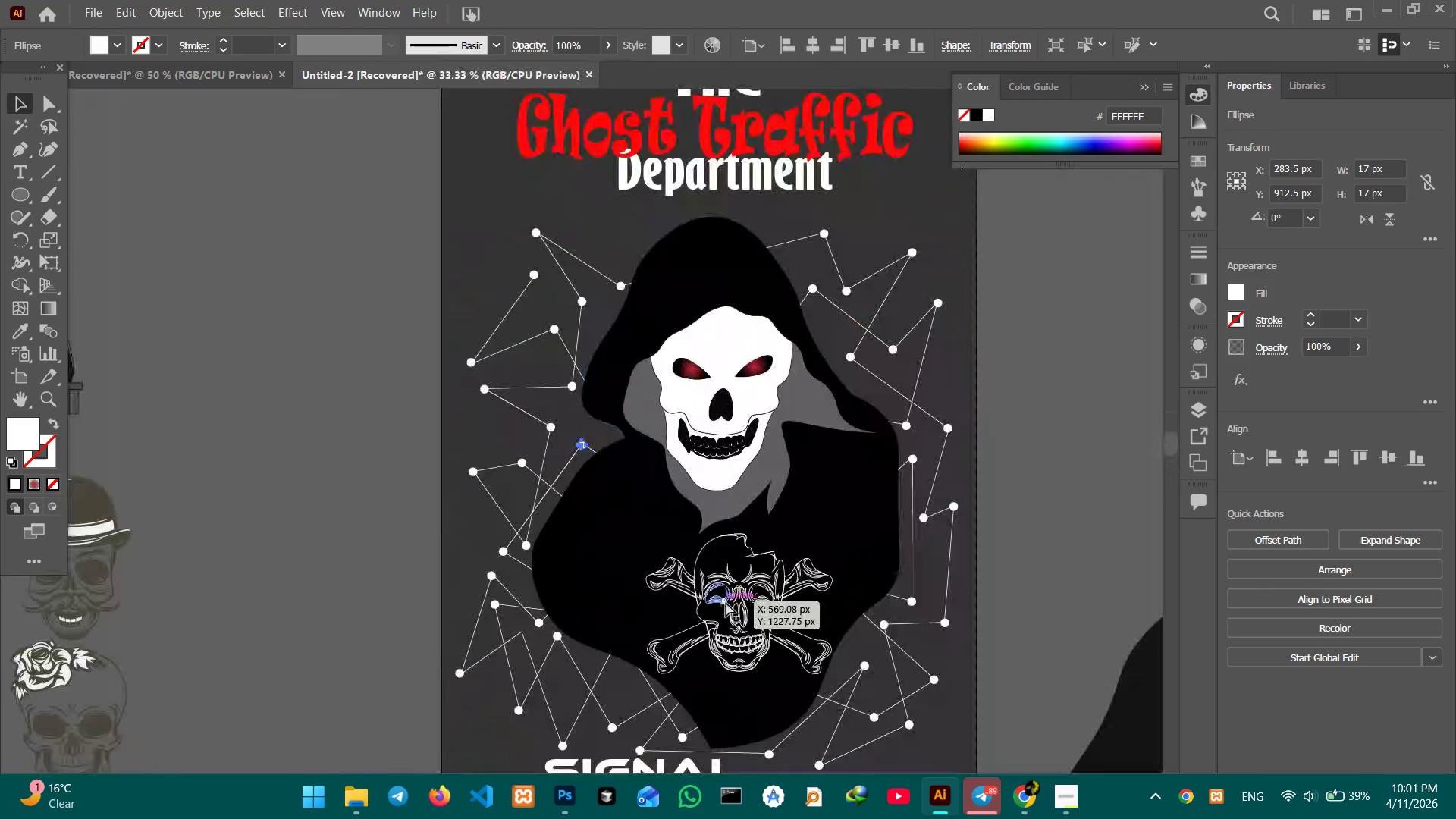 
key(Control+Minus)
 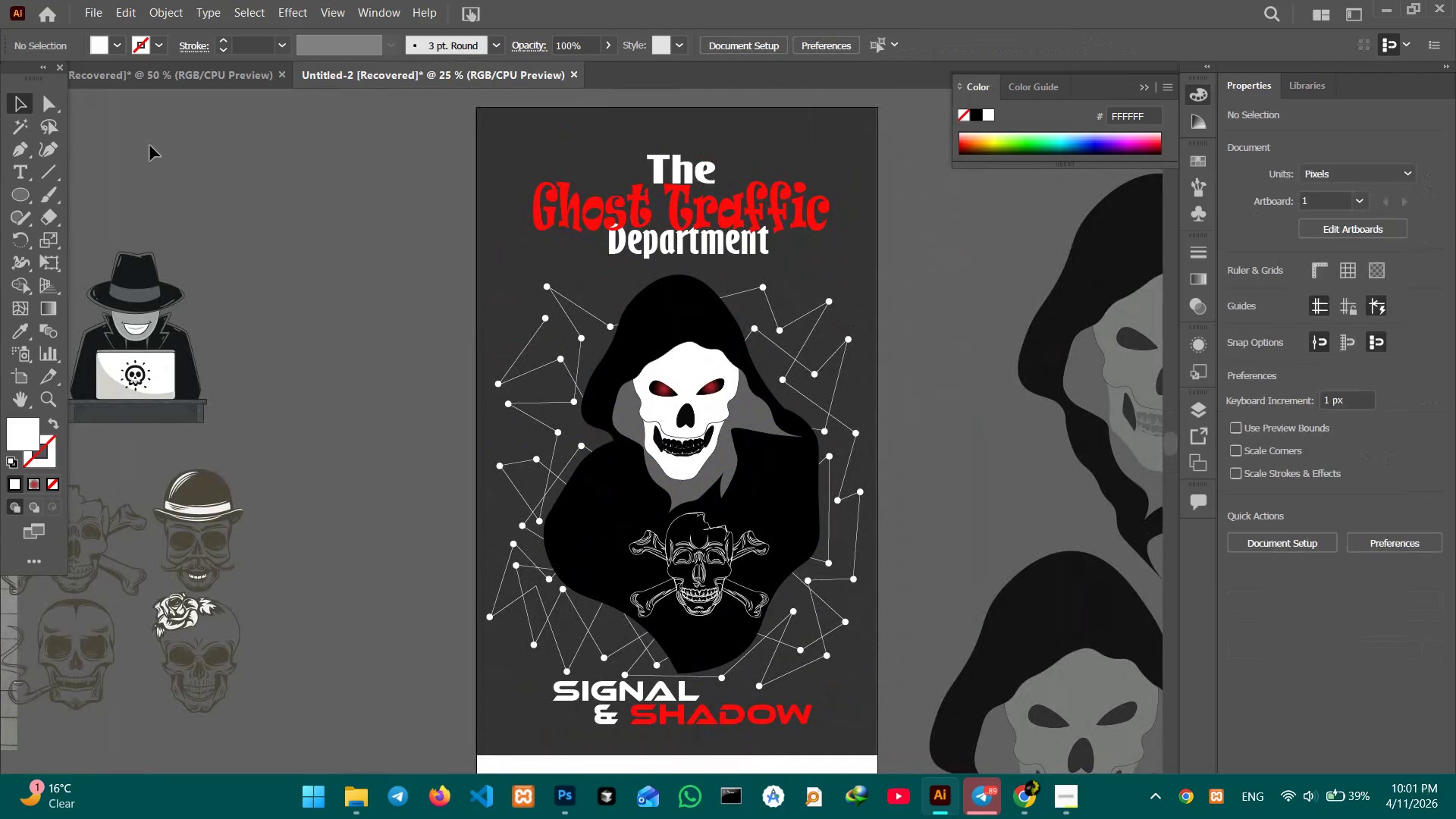 
left_click([11, 193])
 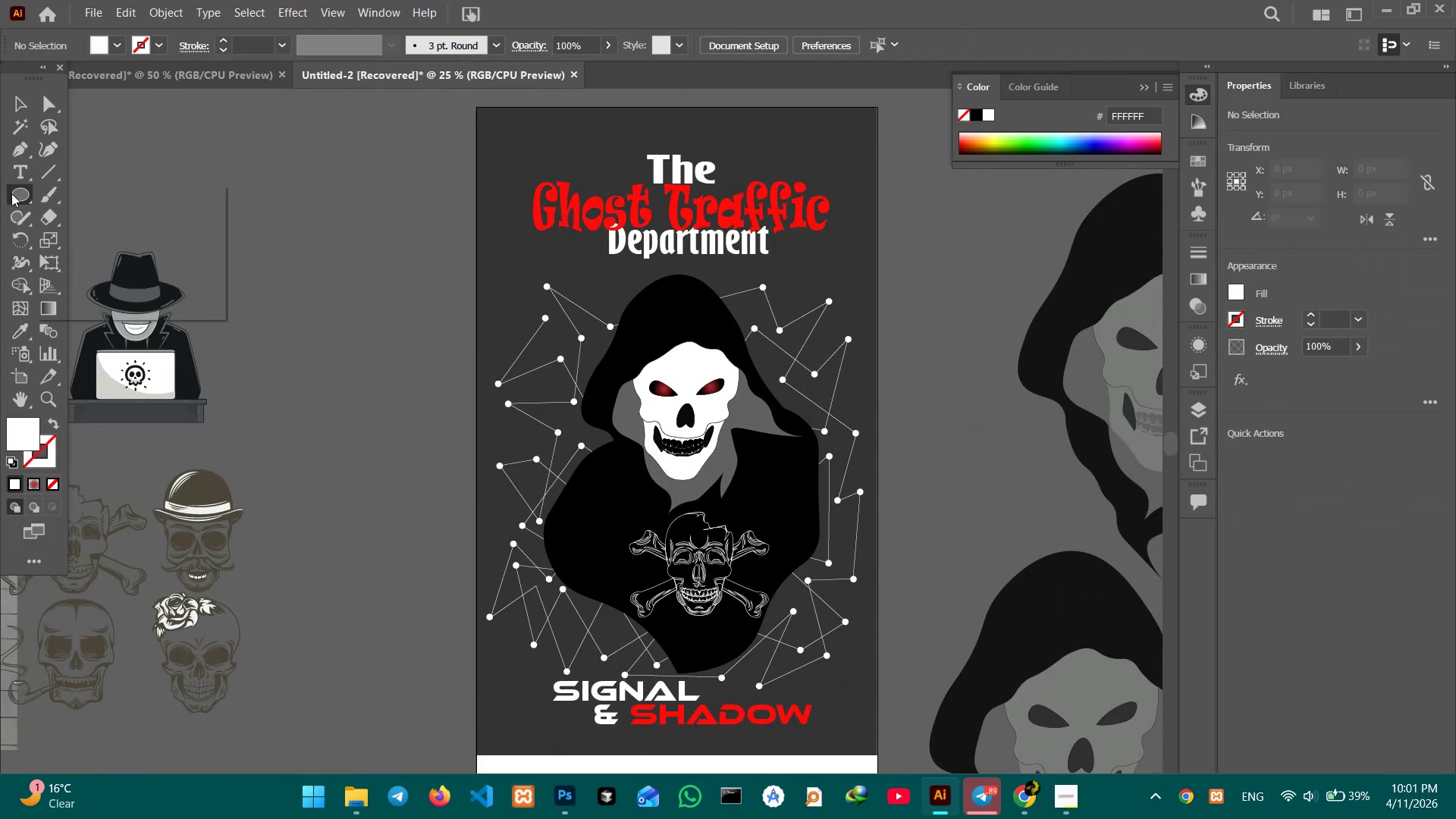 
right_click([11, 193])
 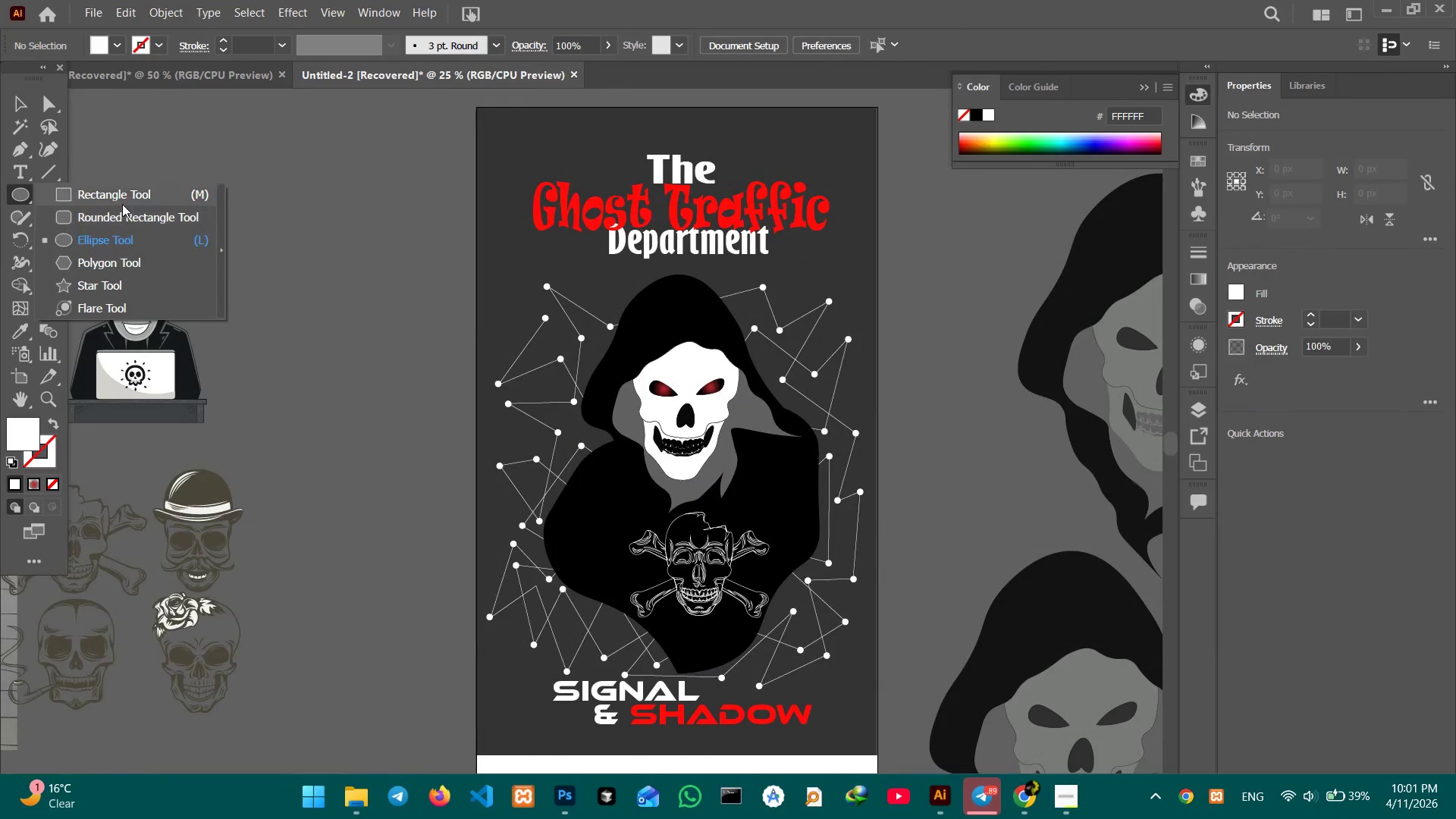 
left_click([122, 200])
 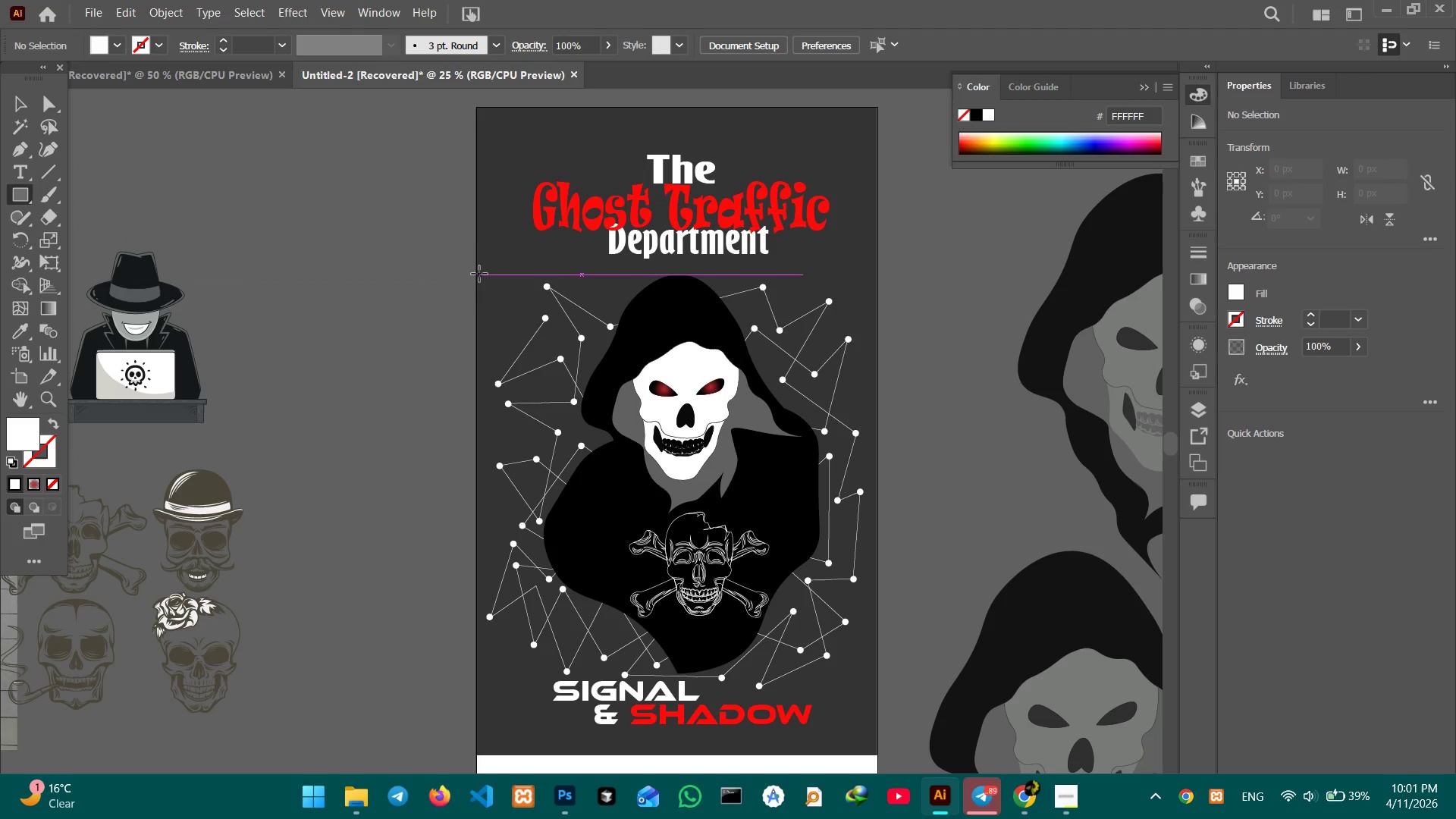 
left_click_drag(start_coordinate=[479, 274], to_coordinate=[881, 720])
 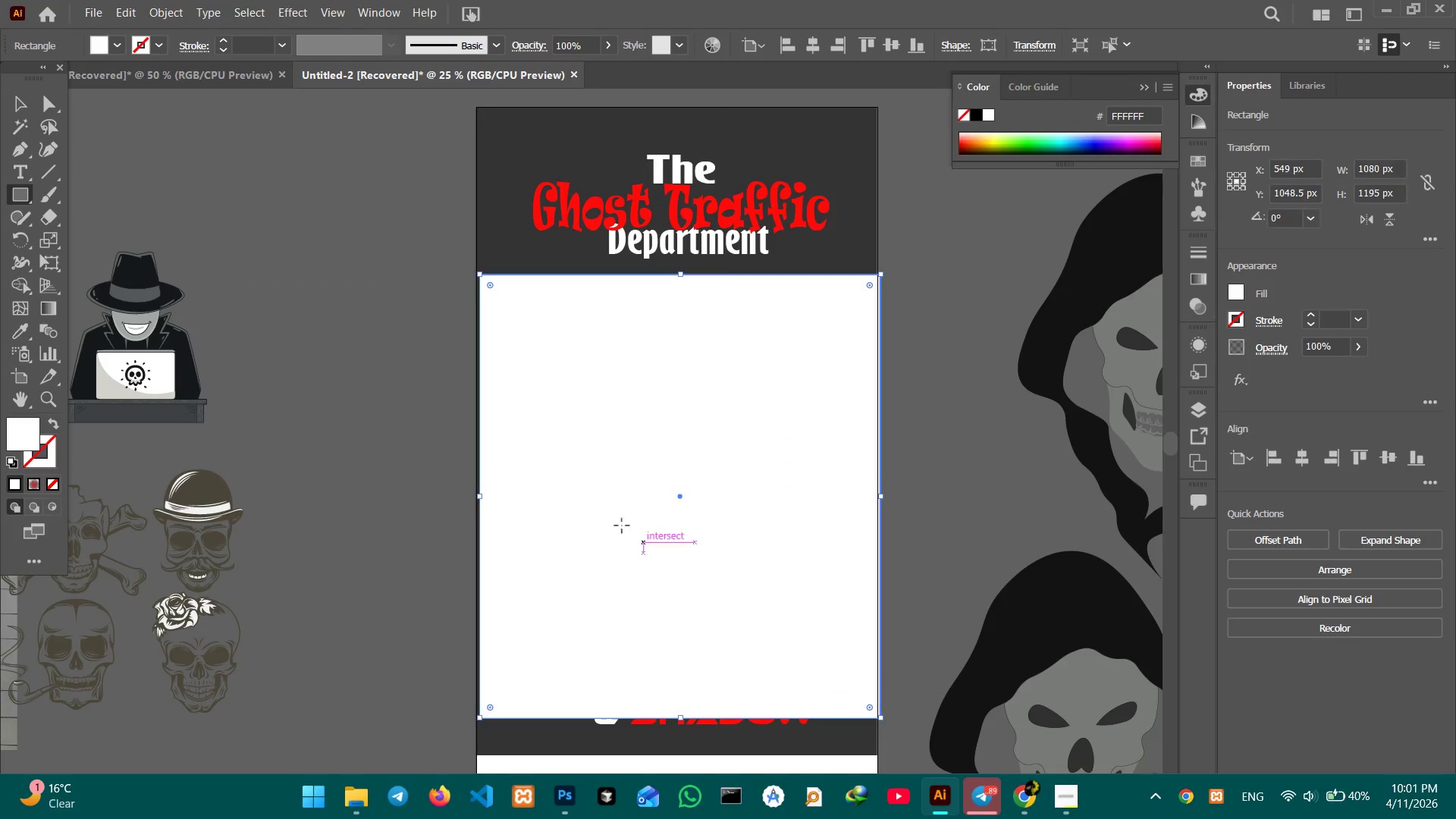 
hold_key(key=ShiftLeft, duration=0.81)
 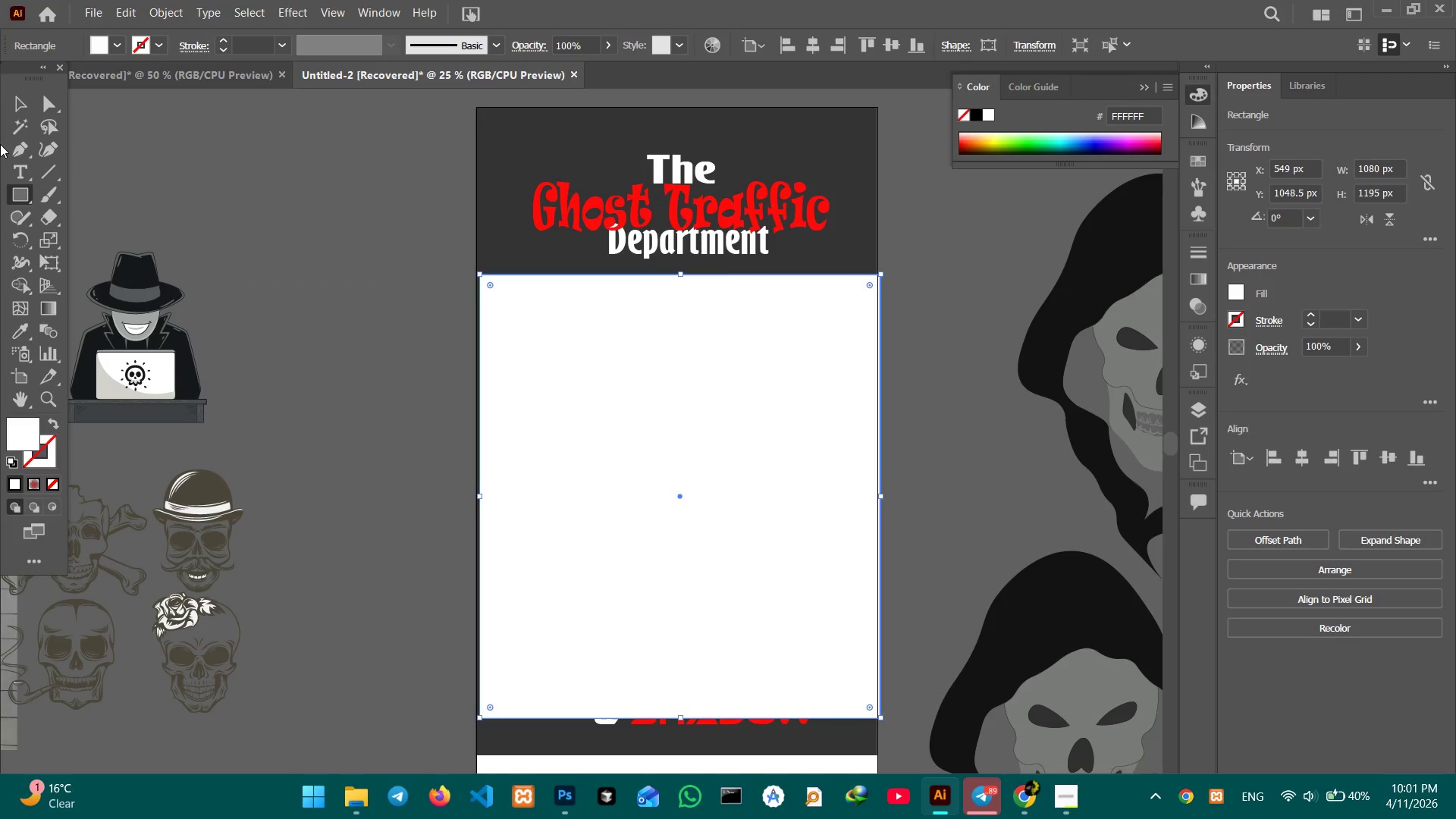 
left_click([21, 99])
 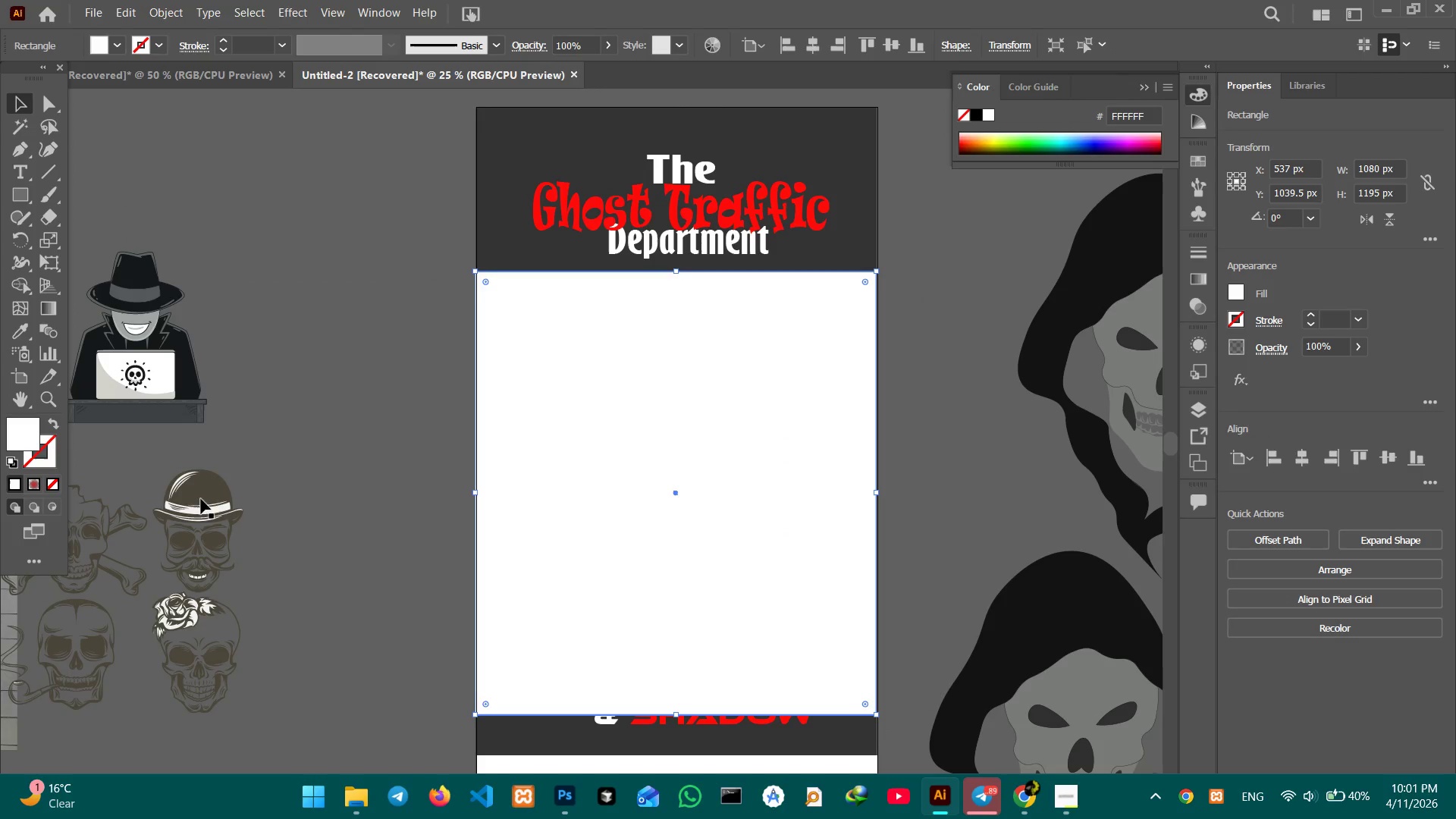 
left_click([23, 330])
 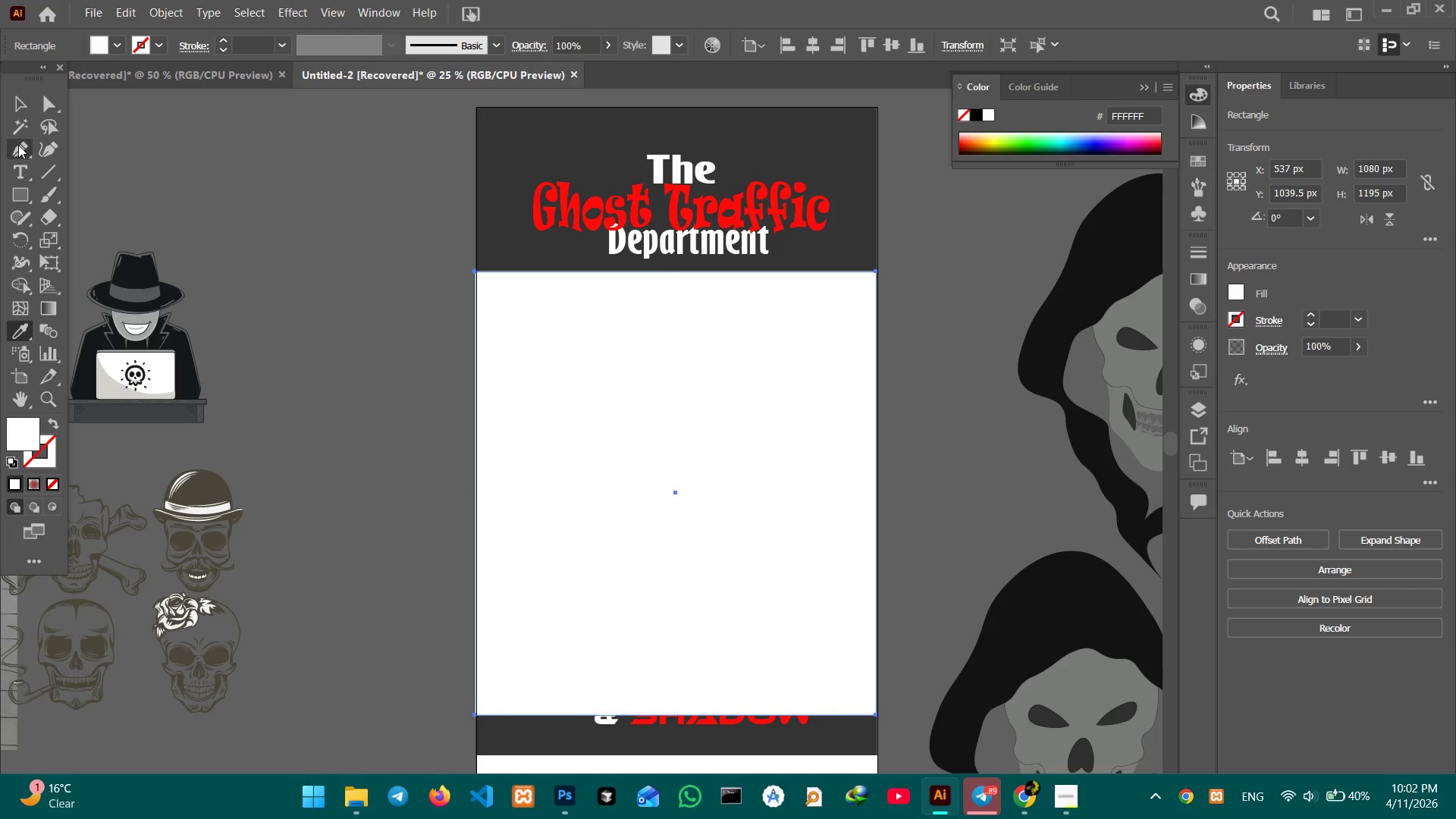 
hold_key(key=Space, duration=1.39)
 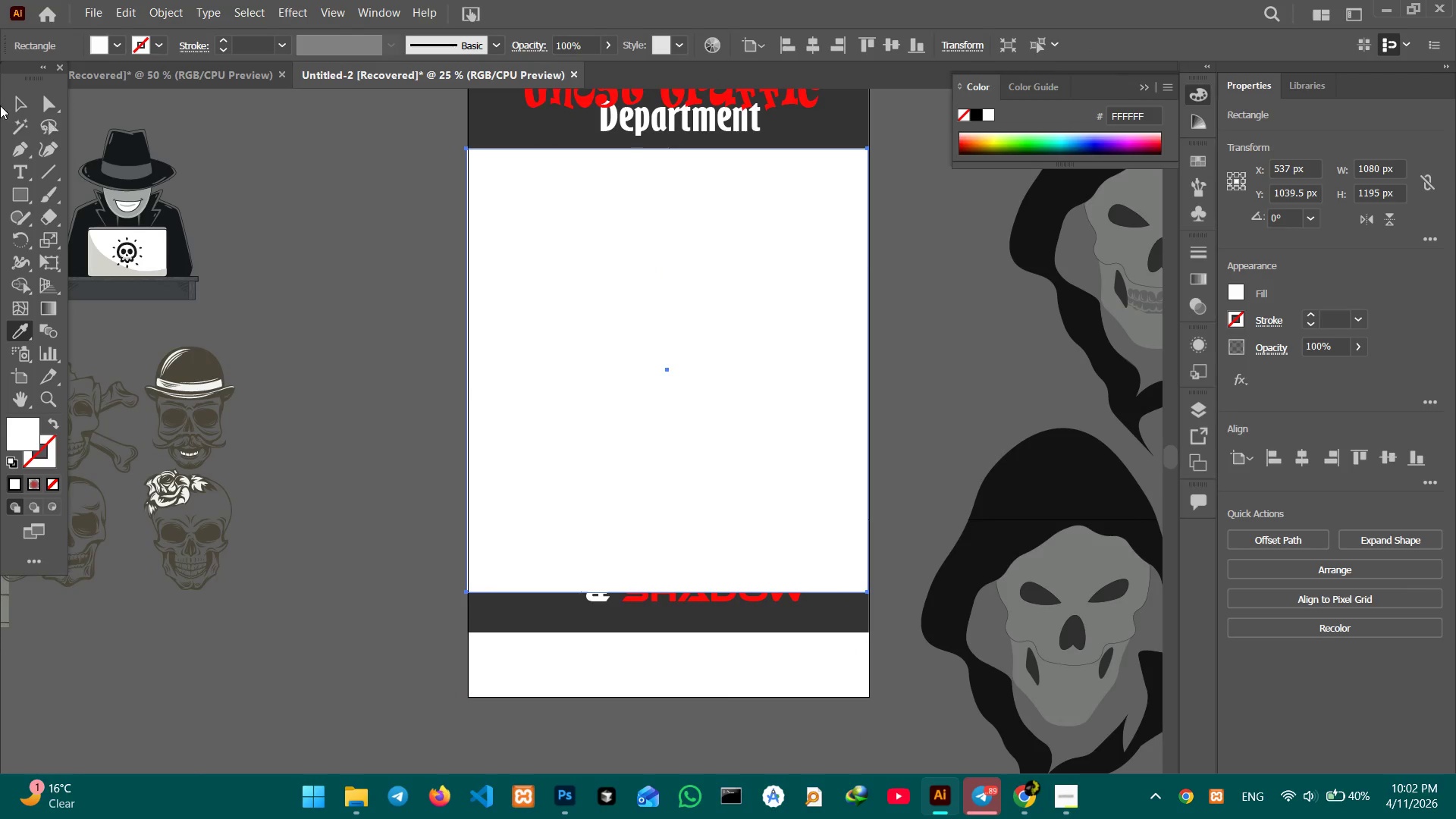 
left_click_drag(start_coordinate=[686, 377], to_coordinate=[678, 254])
 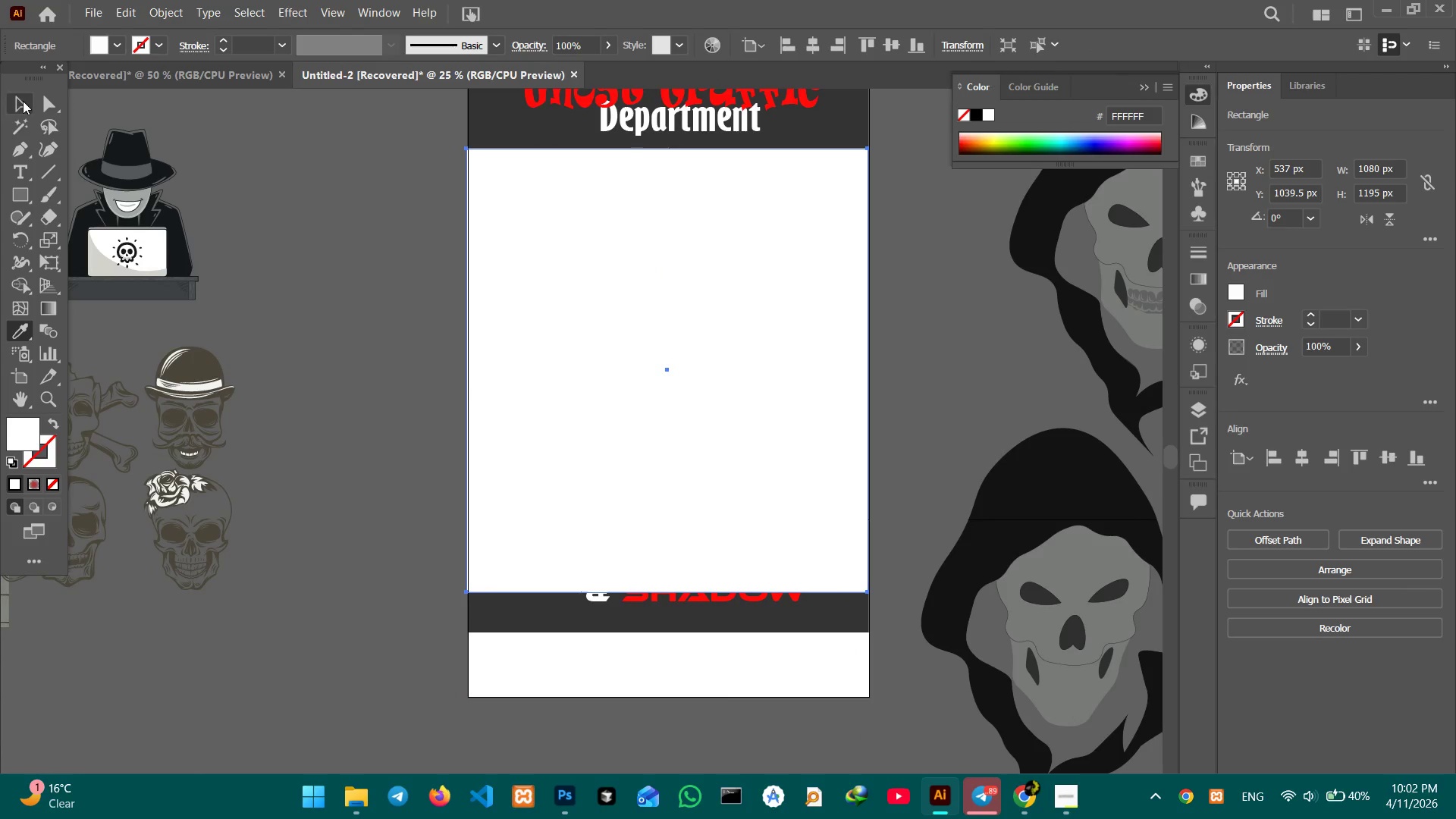 
left_click([23, 101])
 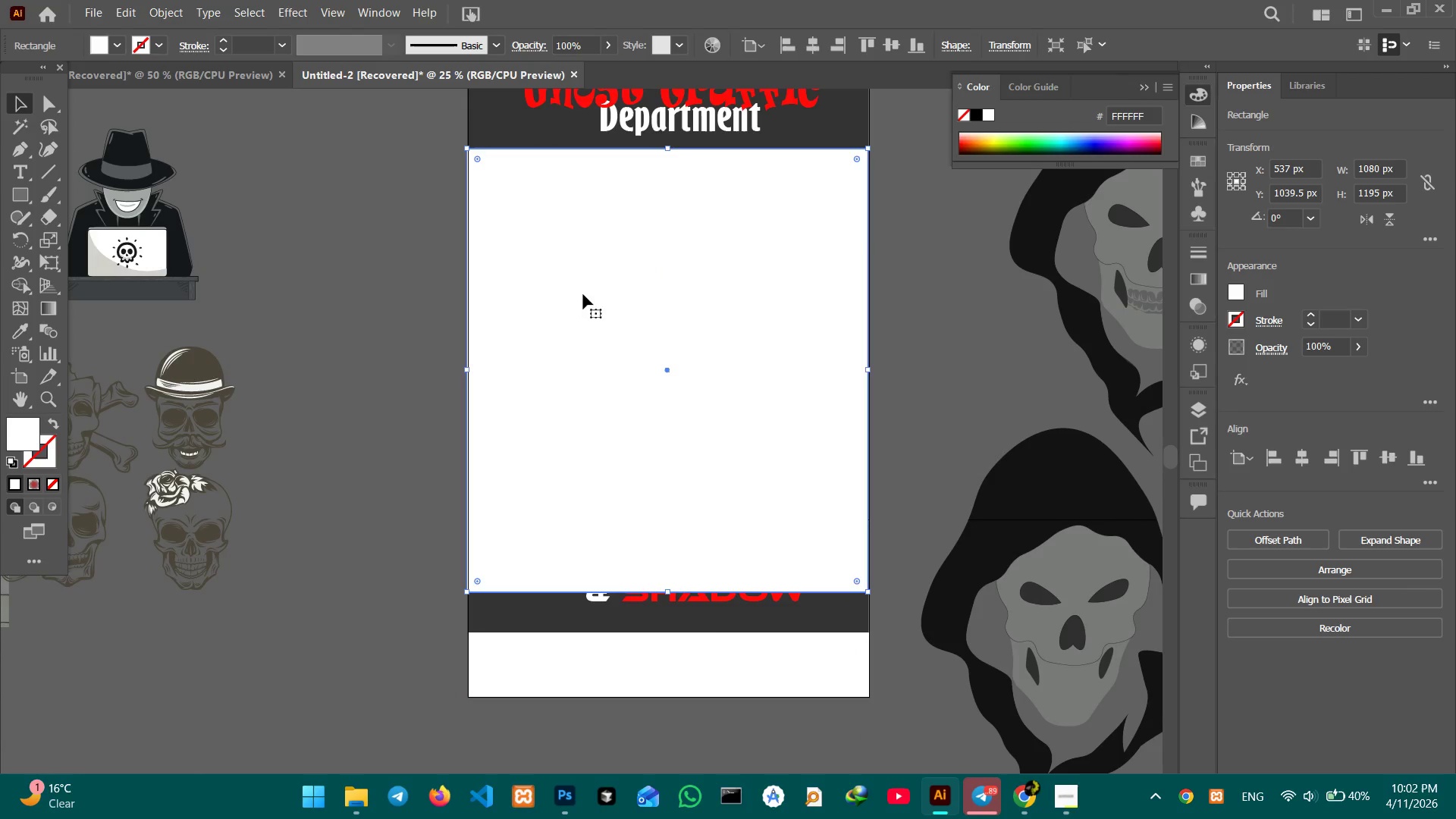 
left_click_drag(start_coordinate=[586, 290], to_coordinate=[575, 419])
 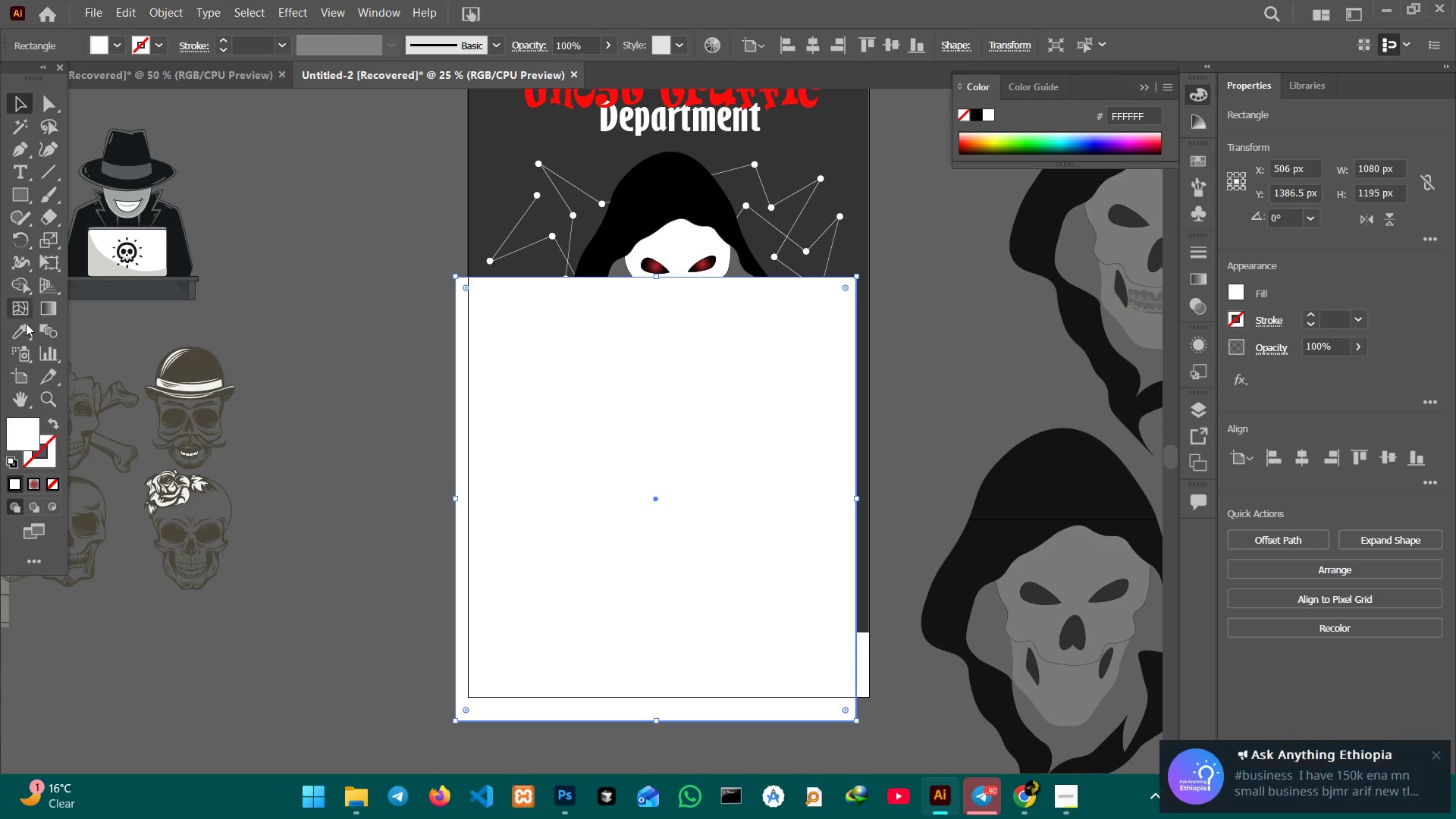 
left_click([26, 322])
 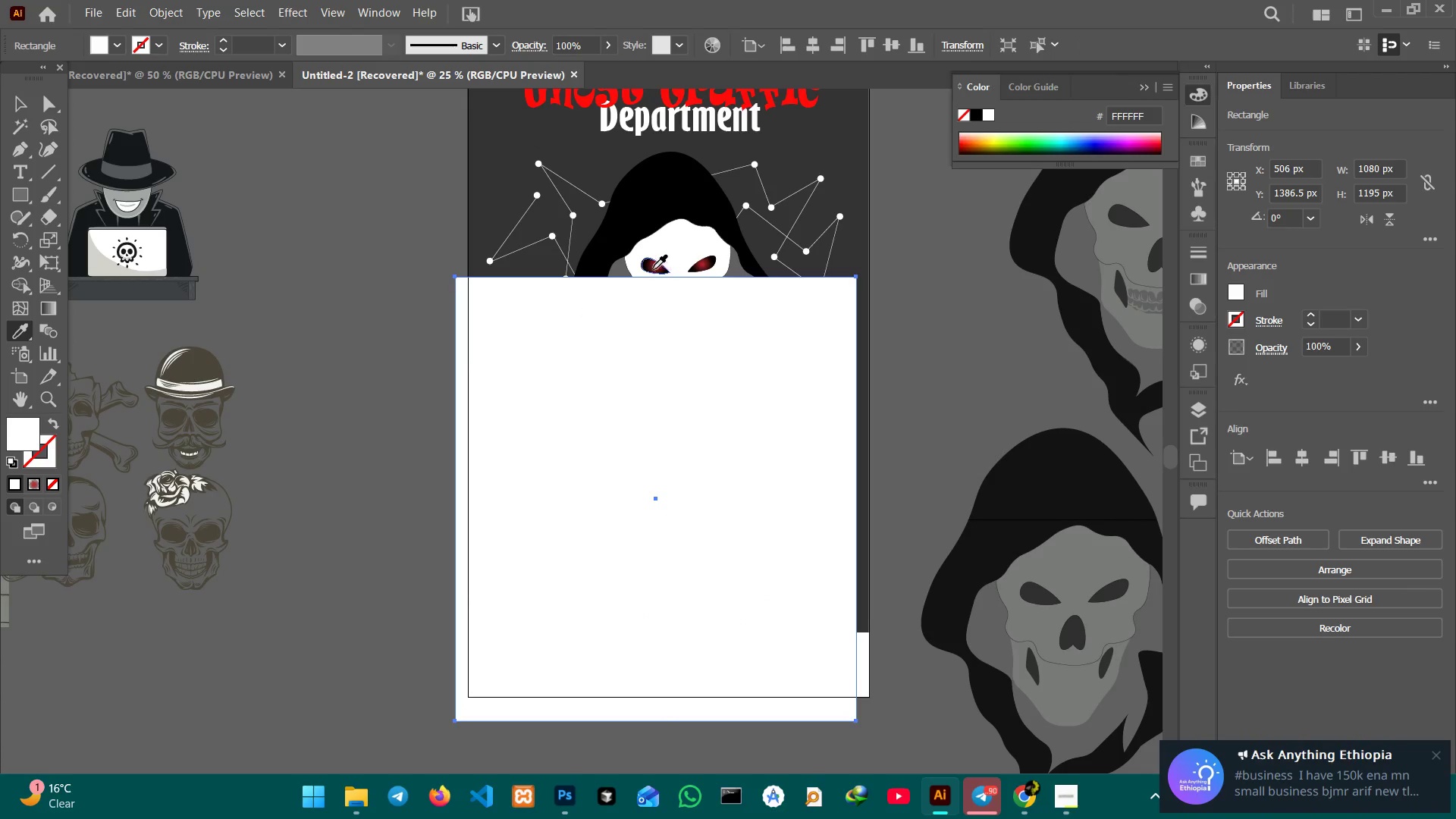 
left_click([653, 265])
 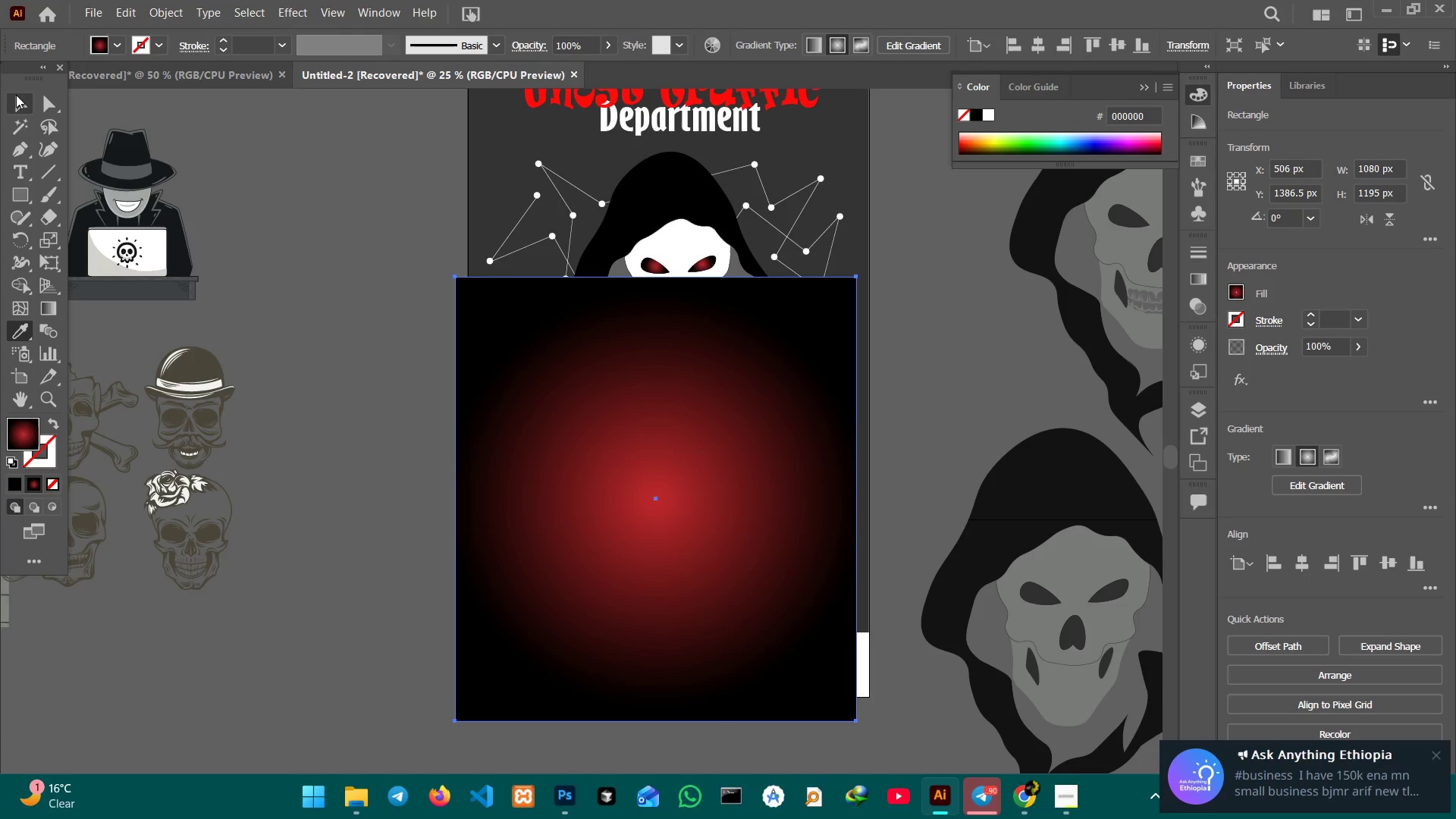 
left_click([24, 99])
 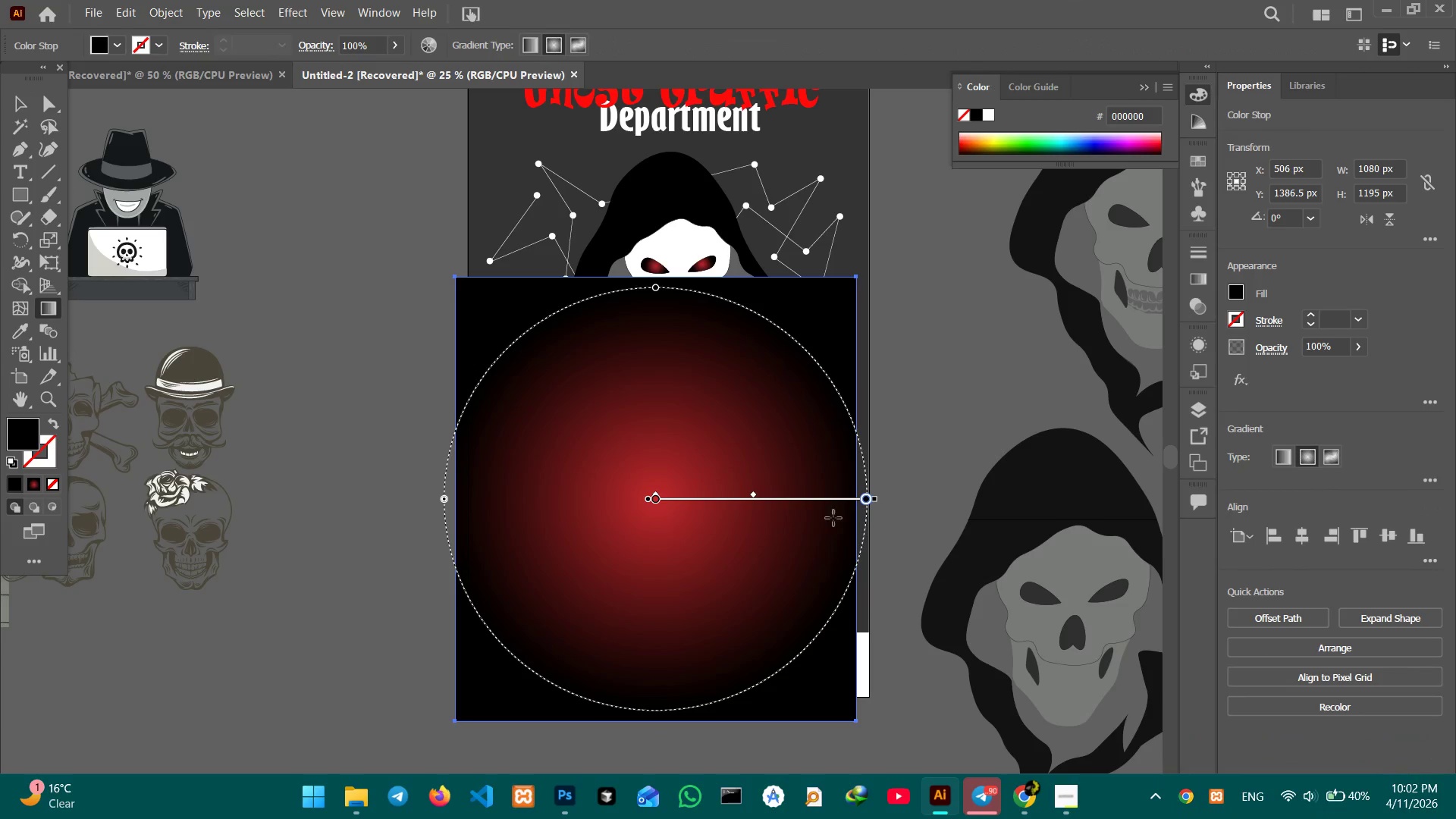 
double_click([868, 503])
 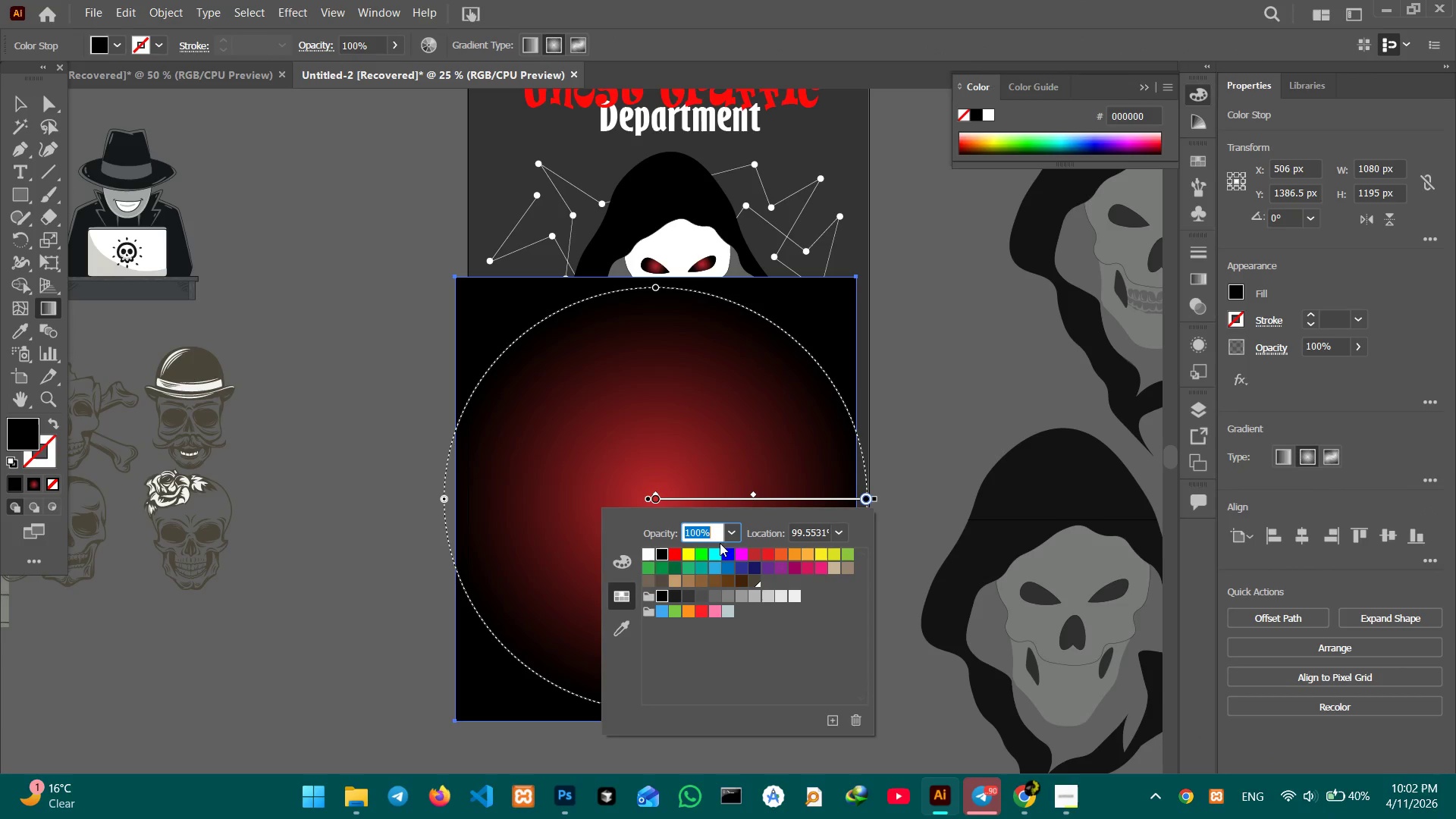 
key(Numpad0)
 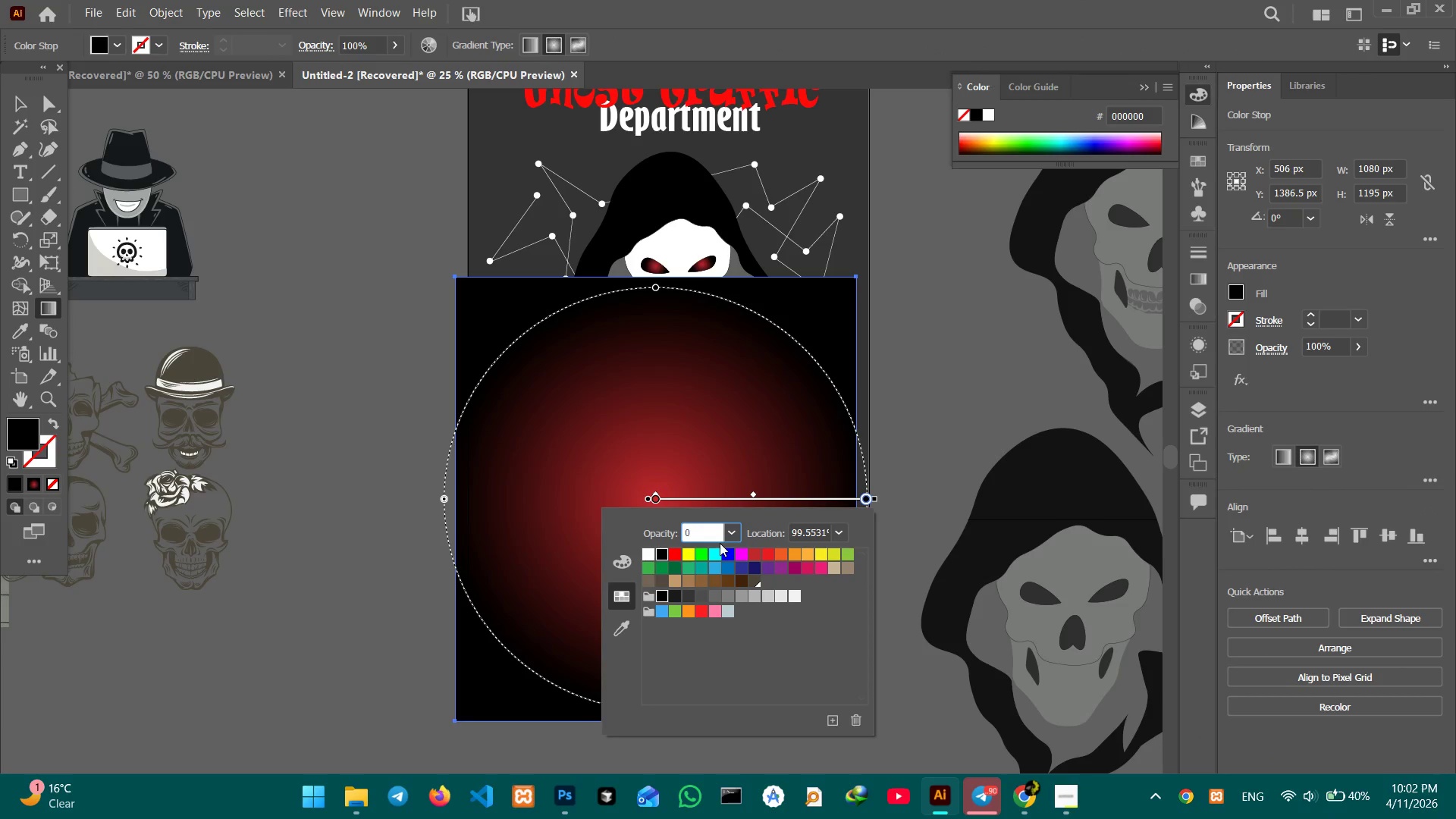 
key(Enter)
 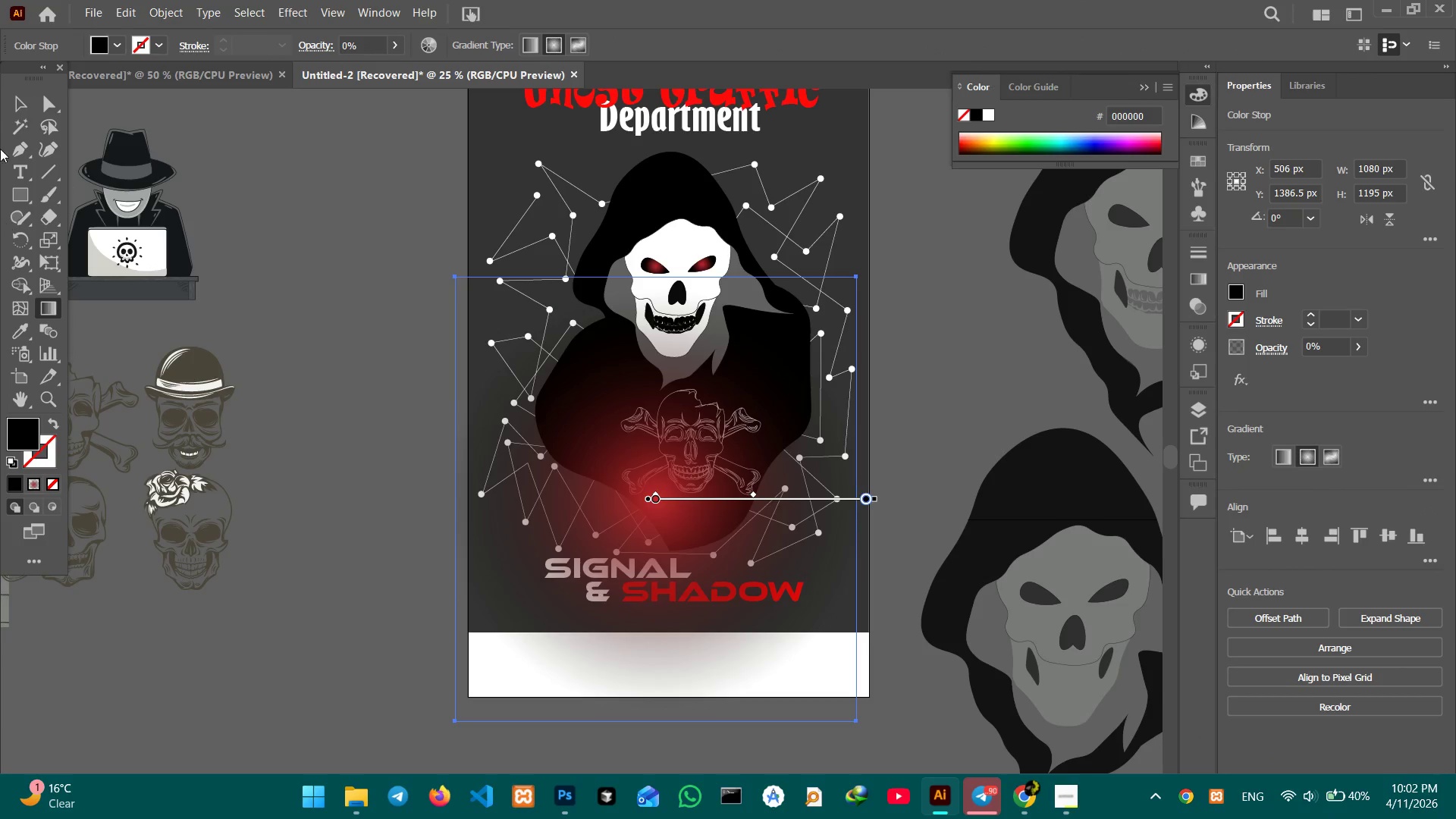 
left_click([17, 102])
 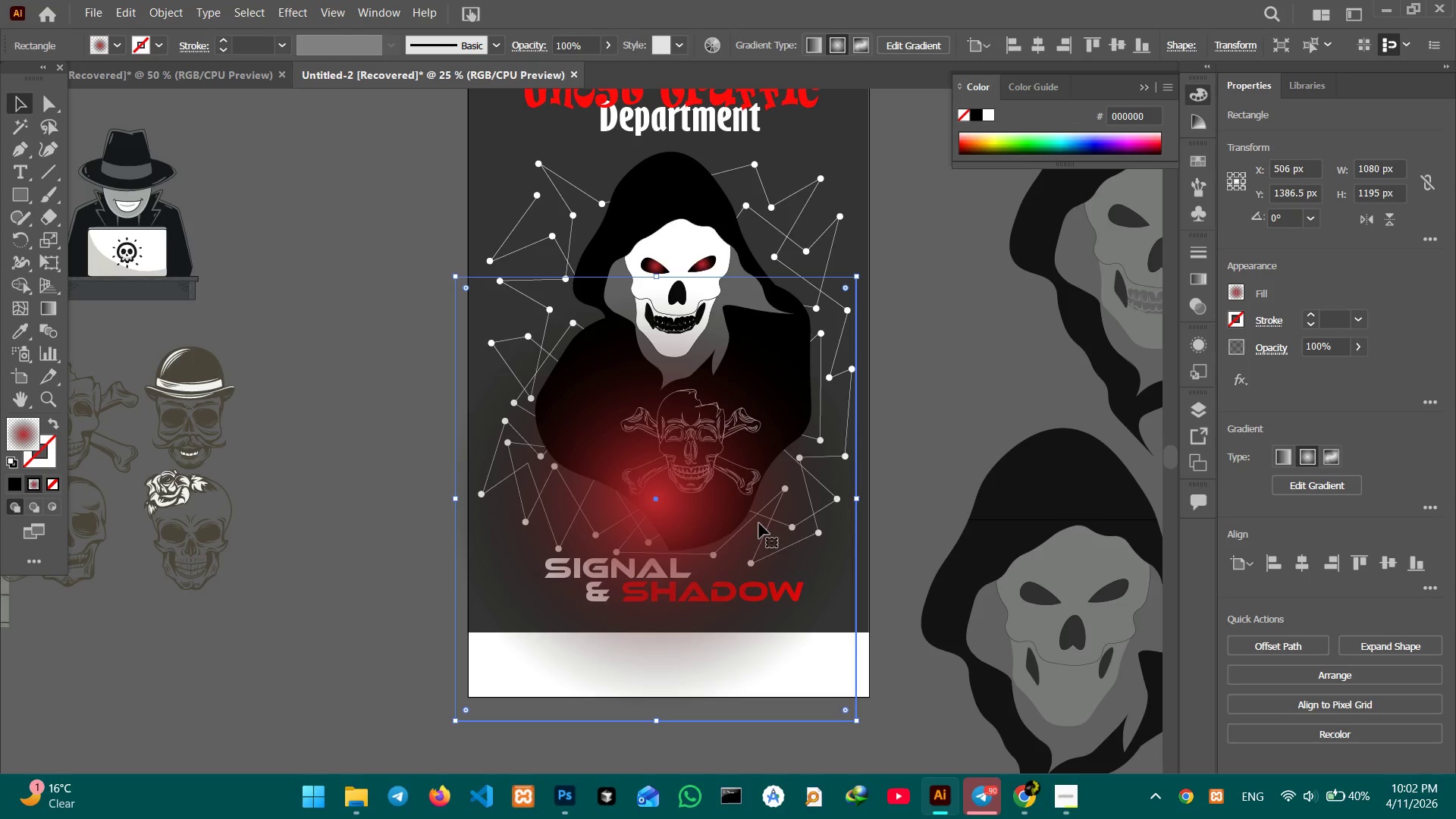 
left_click_drag(start_coordinate=[729, 532], to_coordinate=[745, 398])
 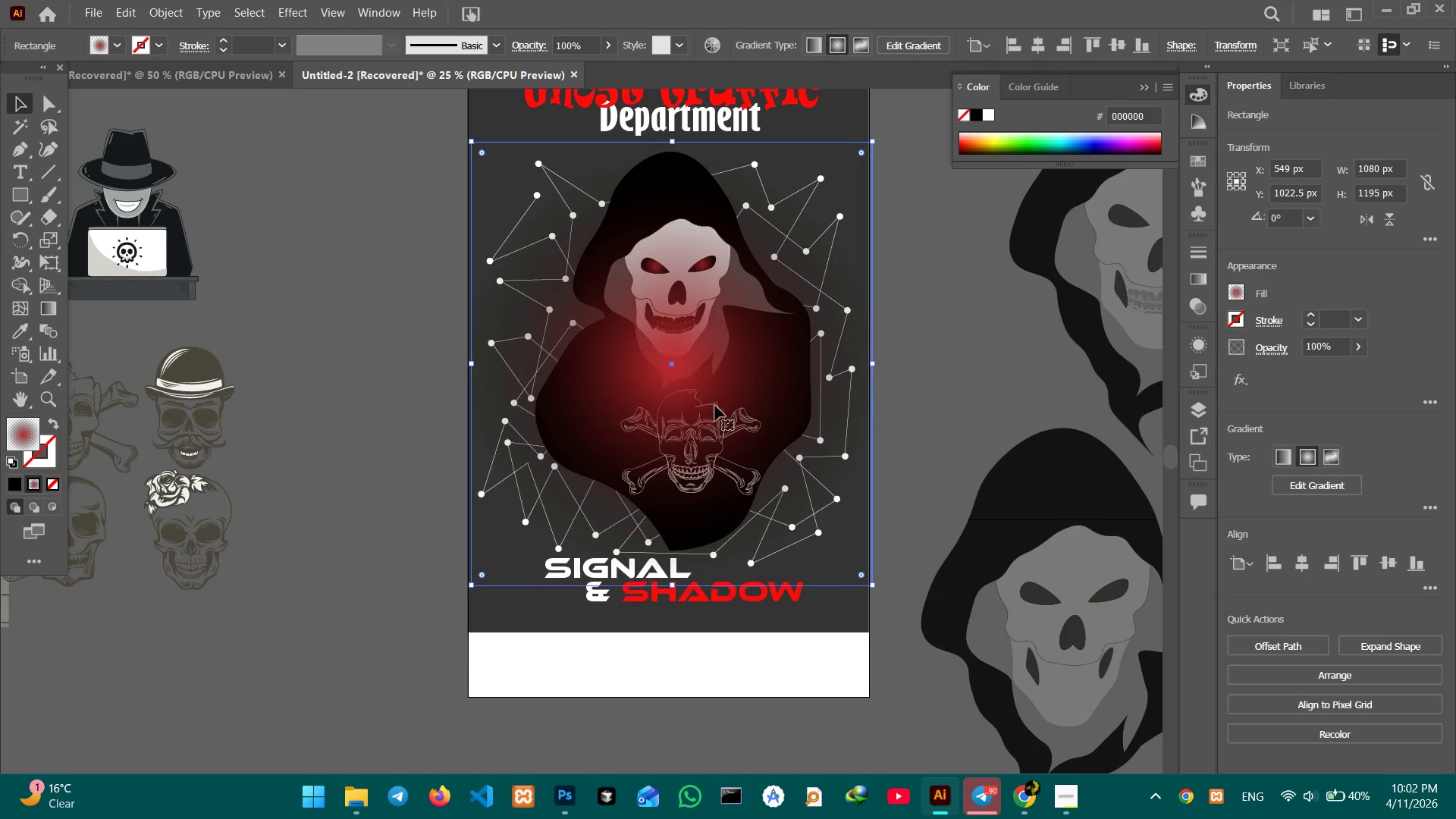 
right_click([715, 406])
 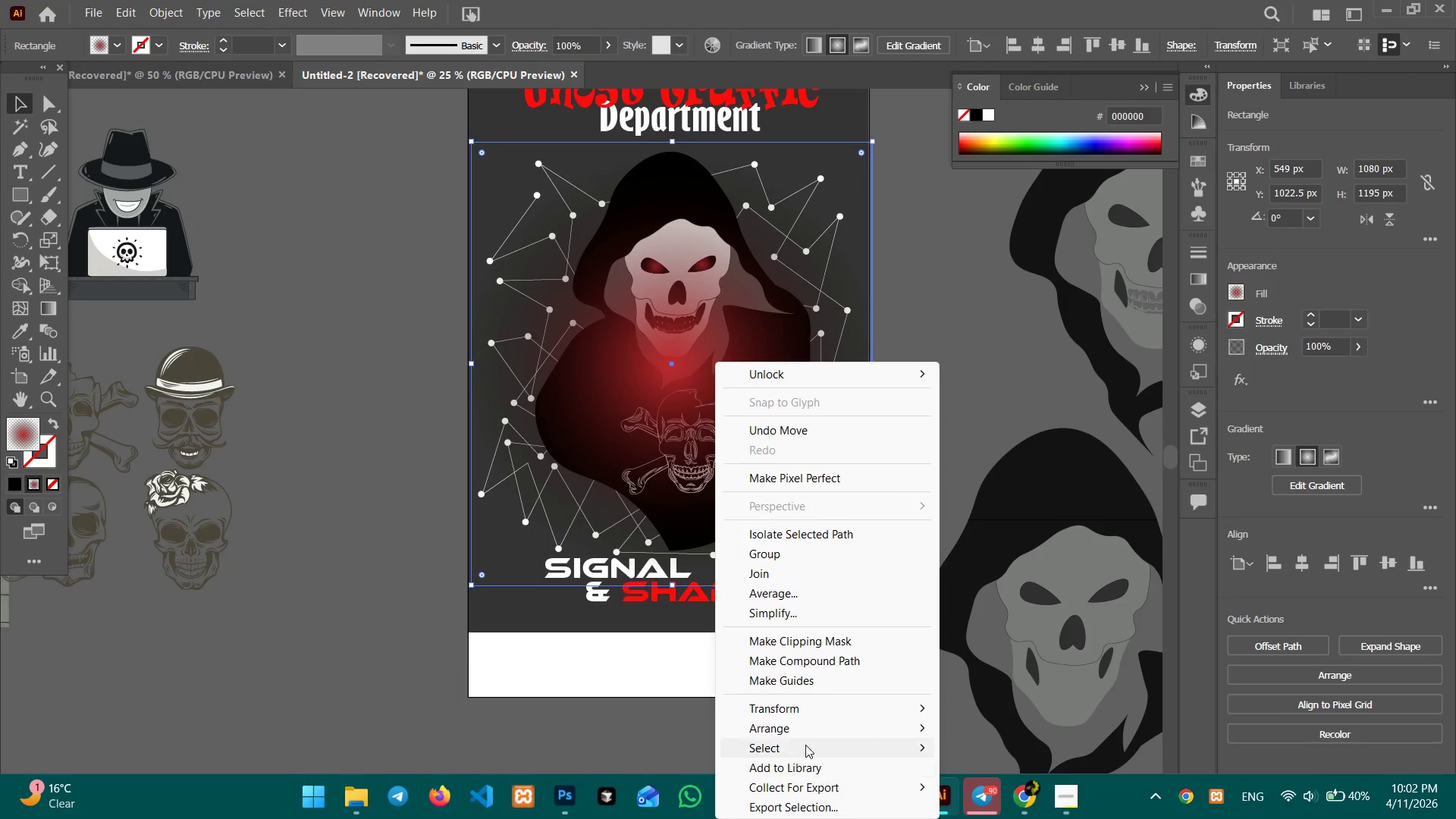 
left_click([809, 736])
 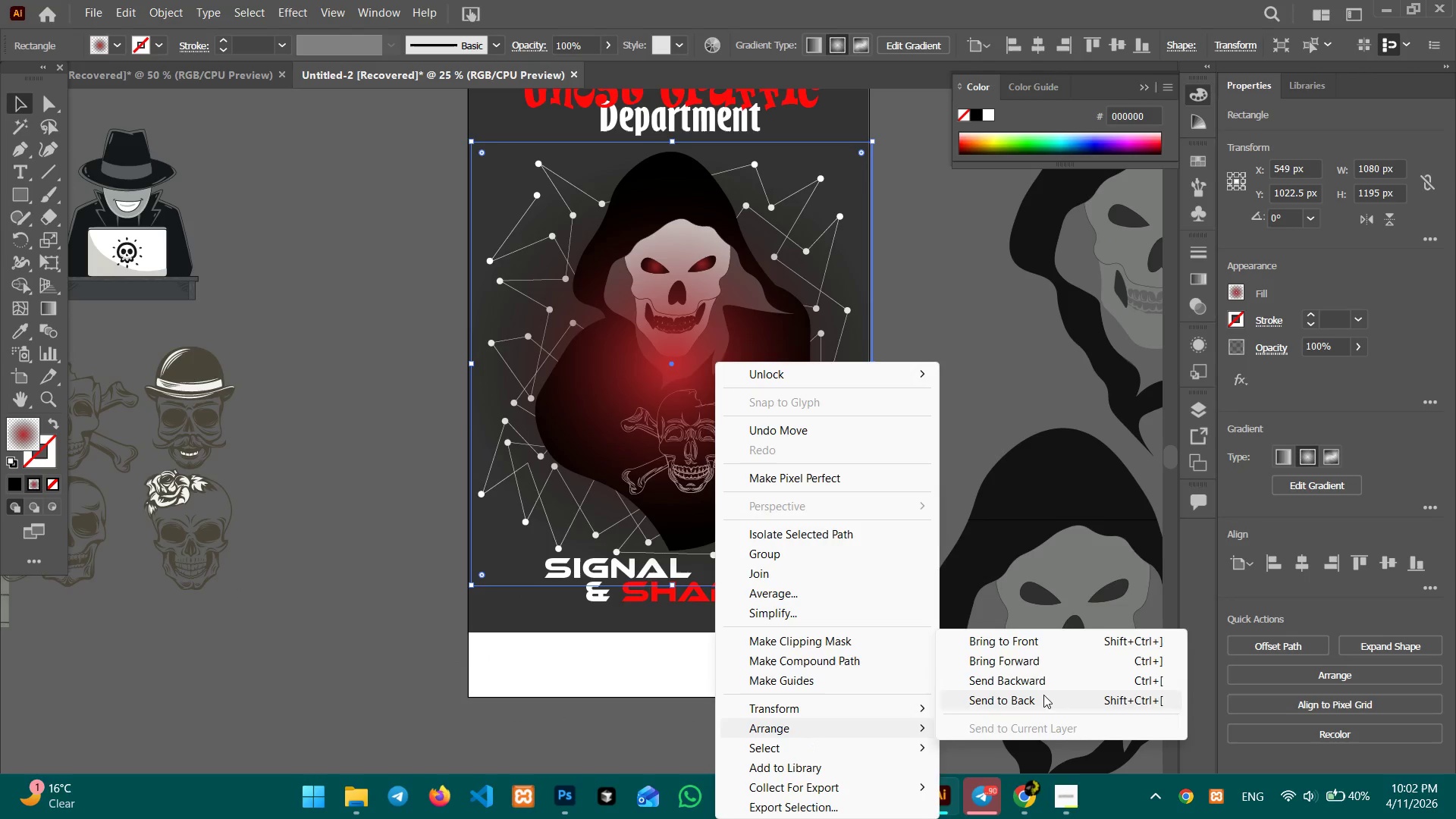 
left_click([1043, 695])
 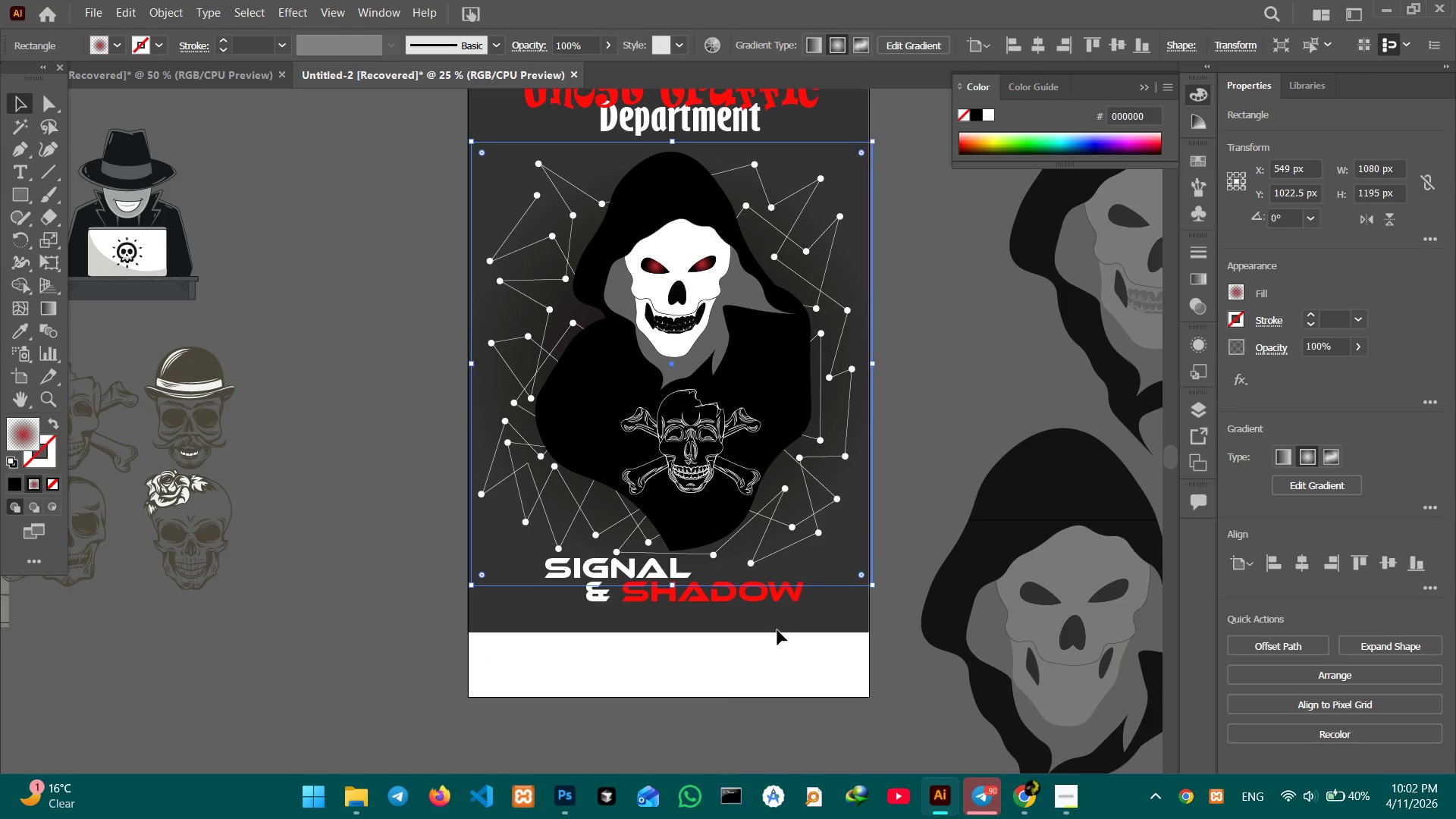 
left_click([777, 637])
 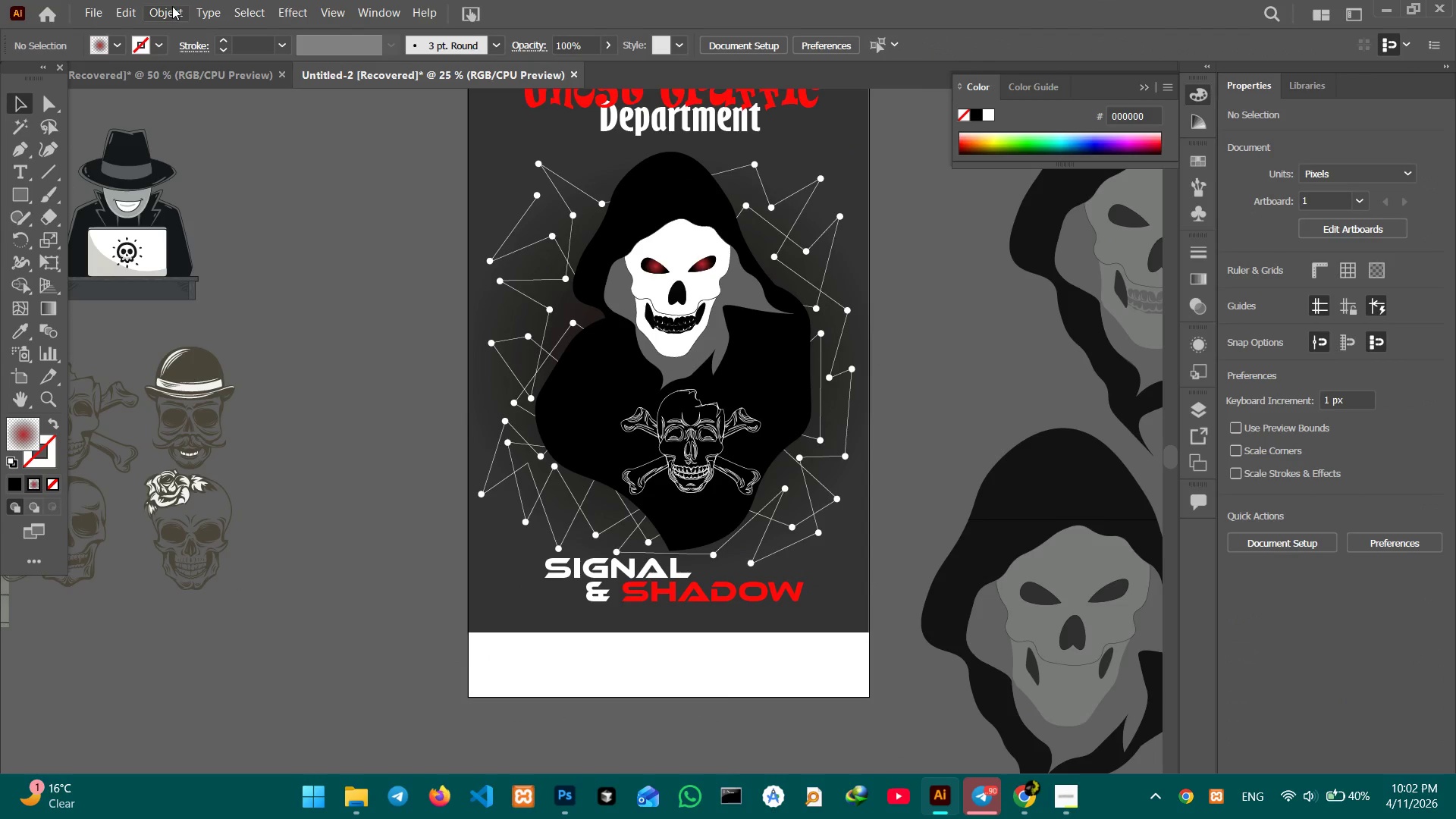 
left_click([166, 7])
 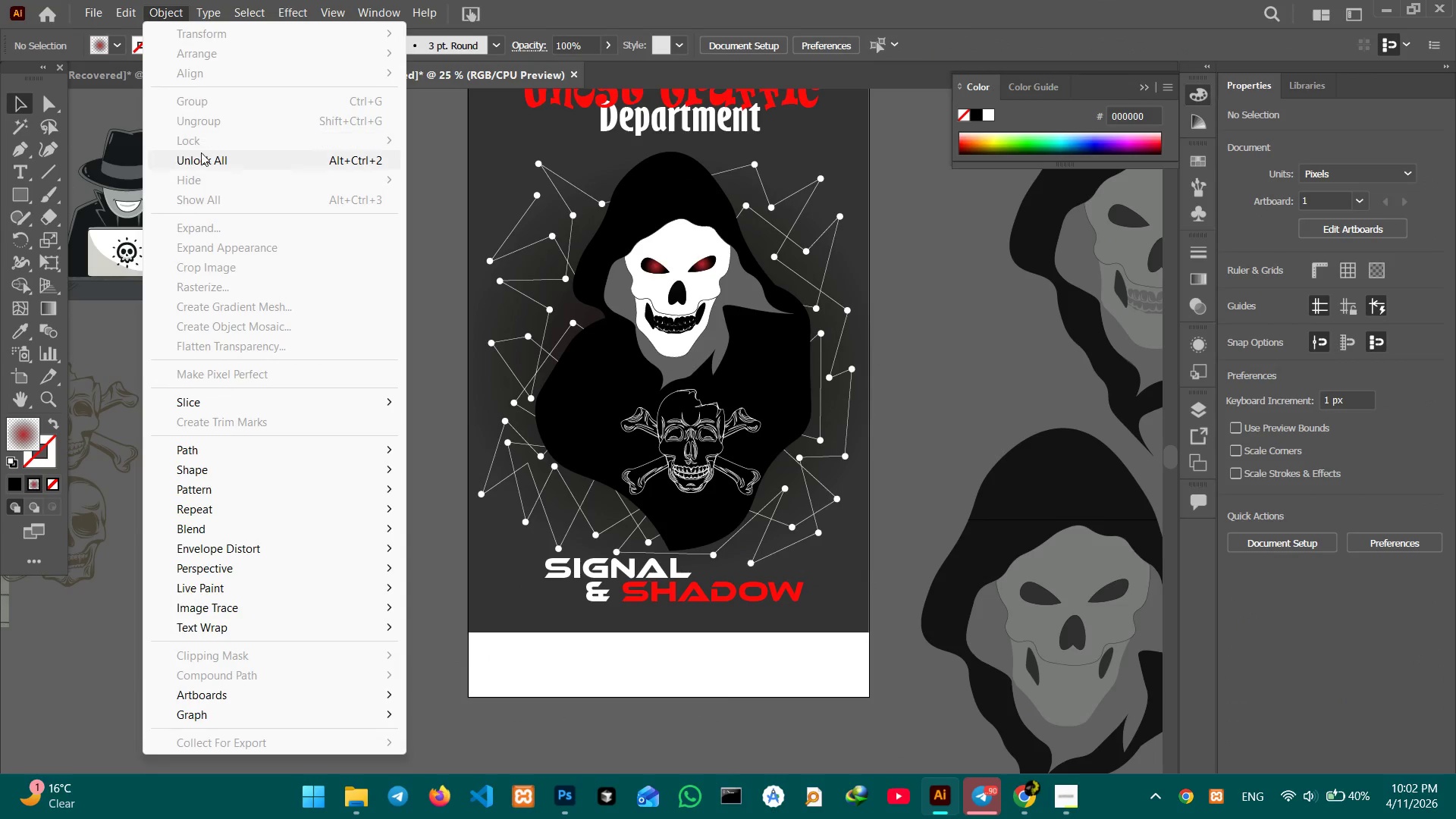 
left_click([201, 152])
 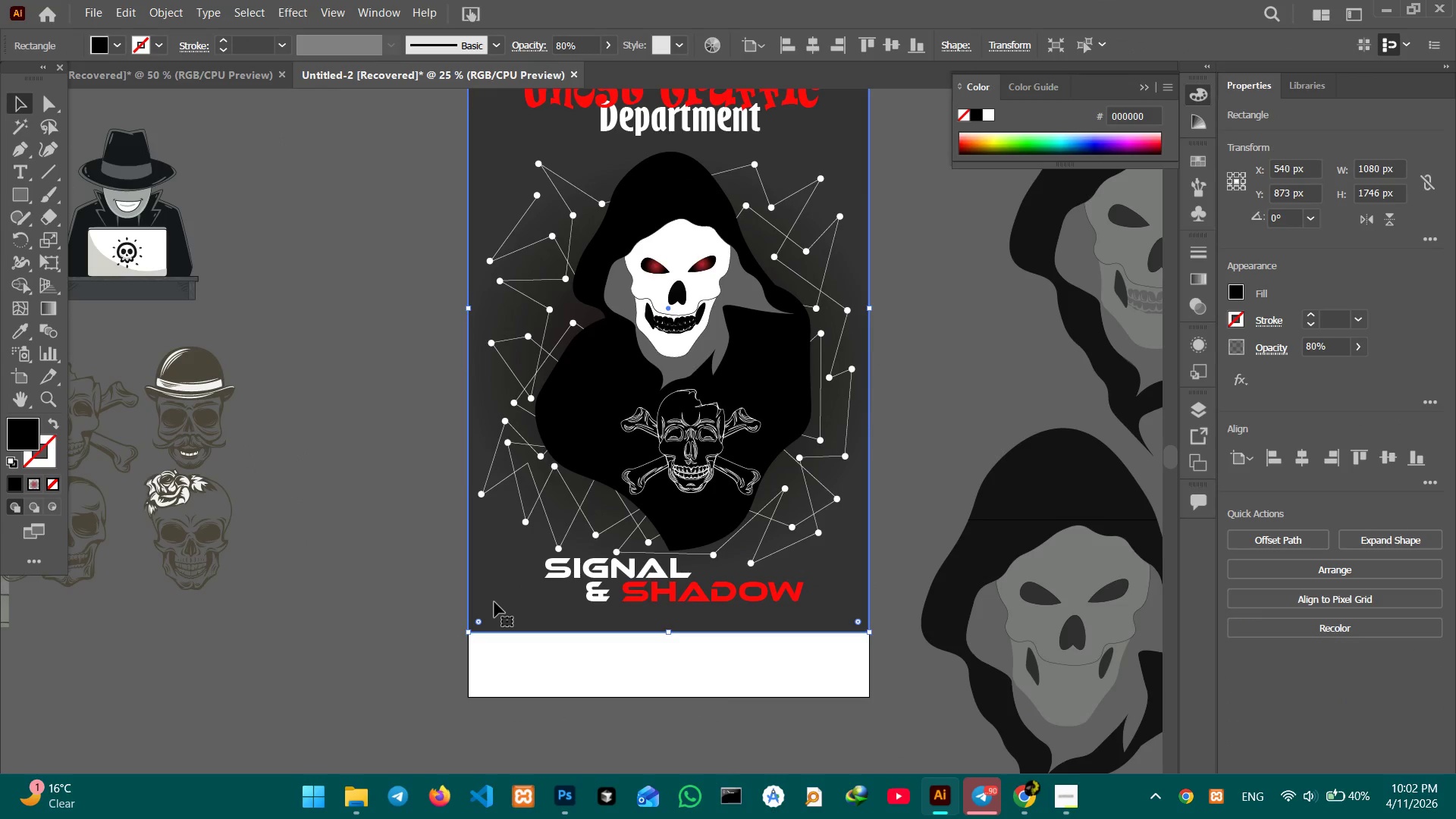 
right_click([494, 602])
 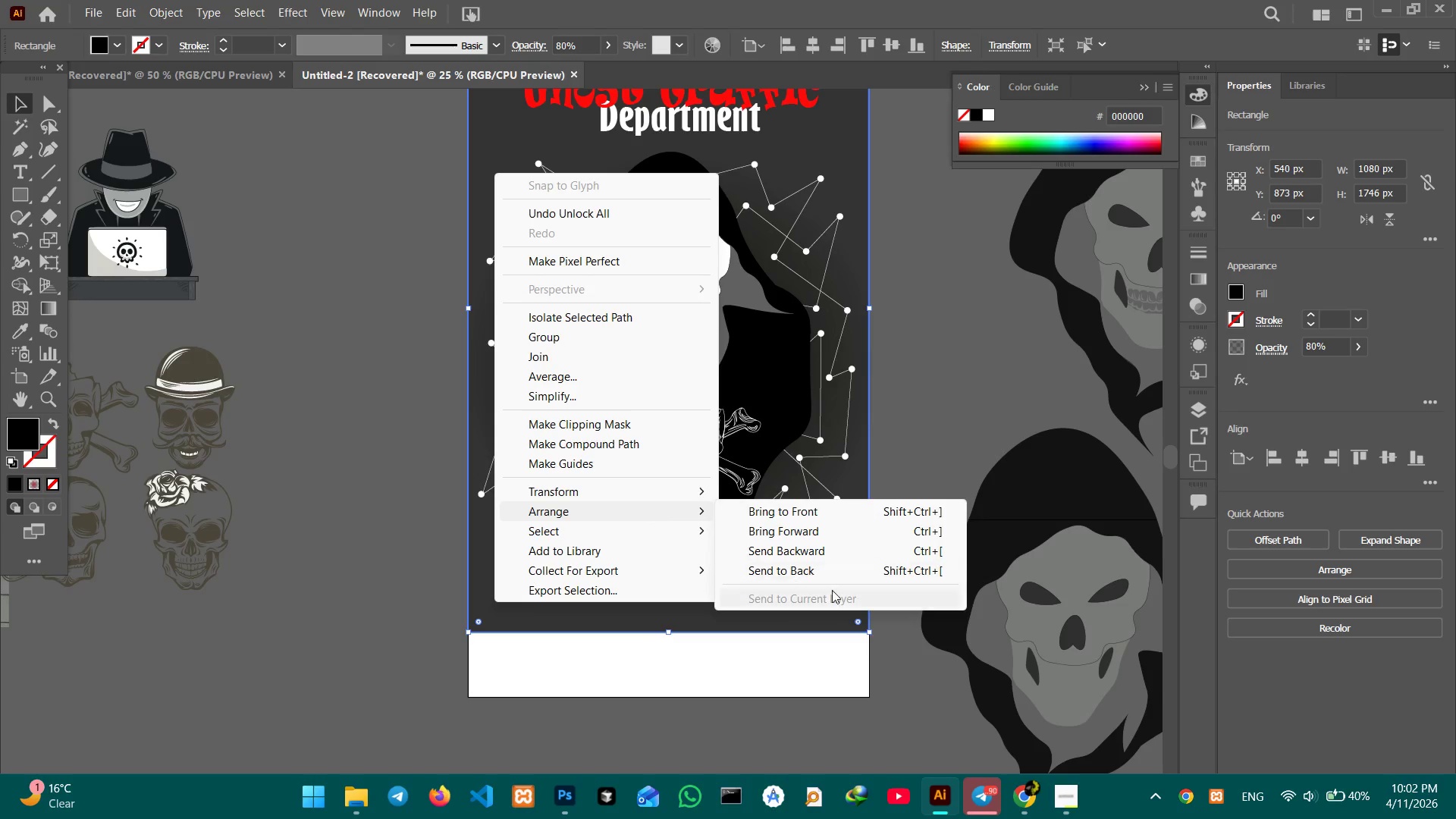 
left_click([828, 576])
 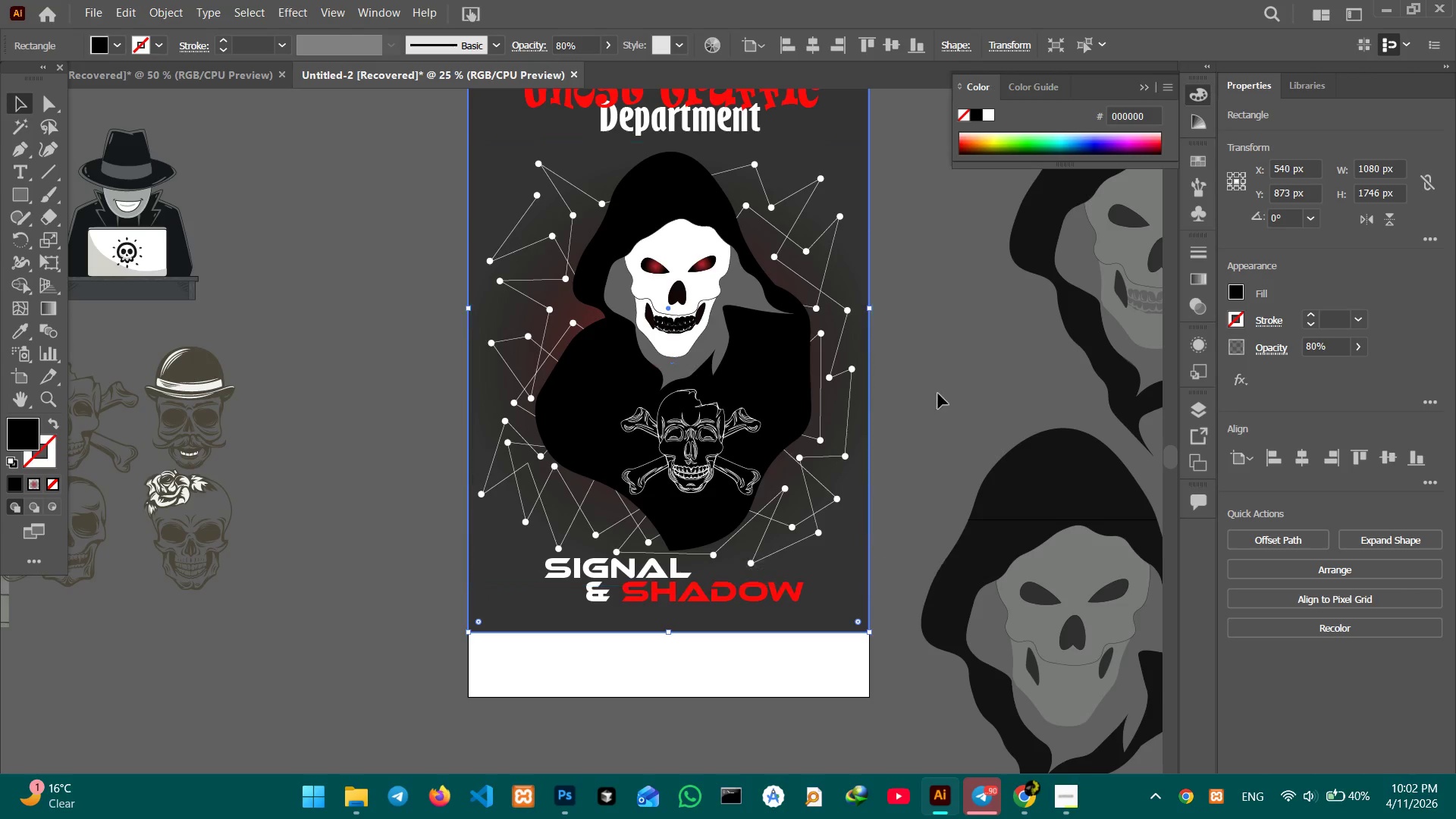 
double_click([938, 394])
 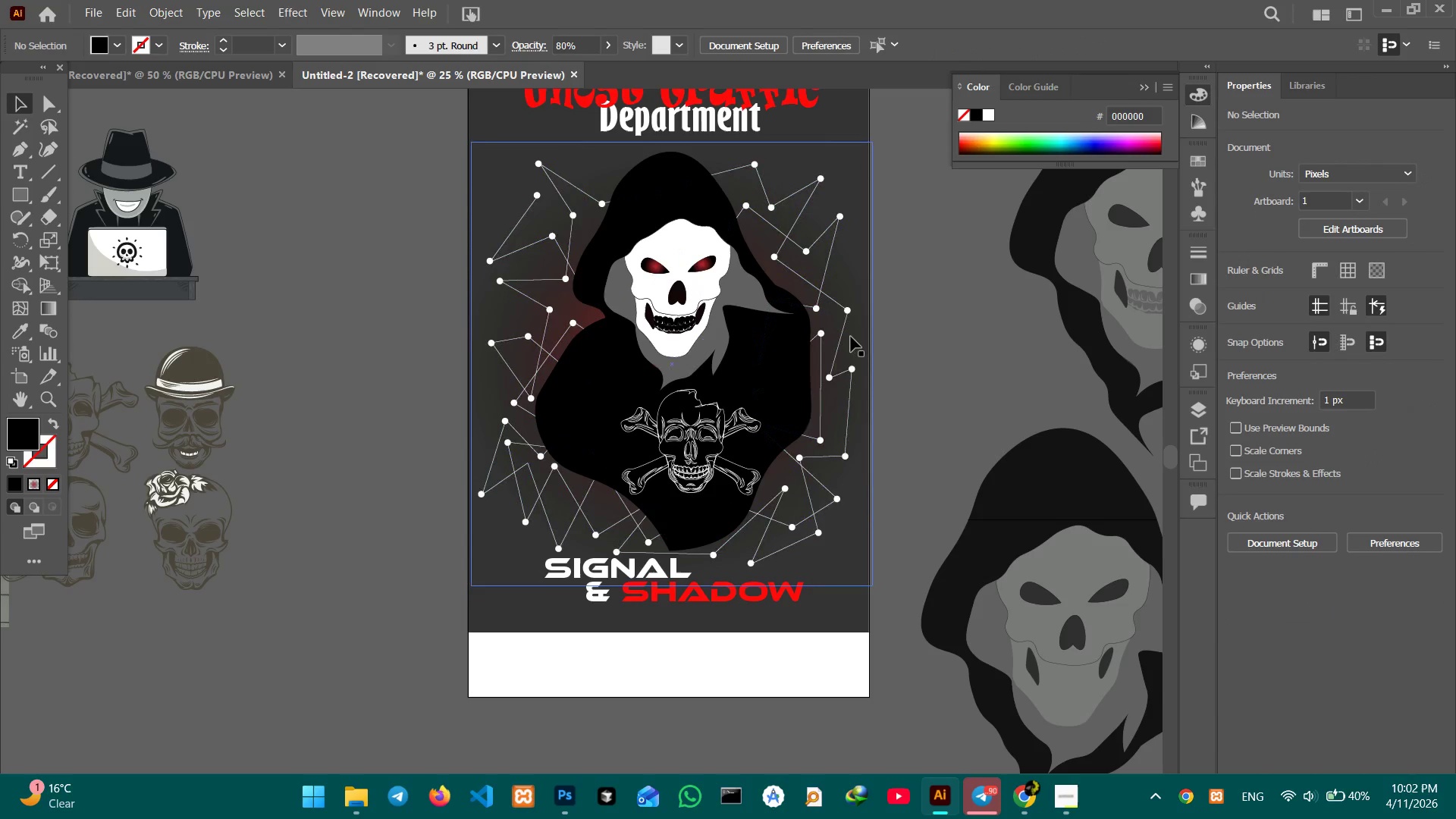 
left_click([852, 337])
 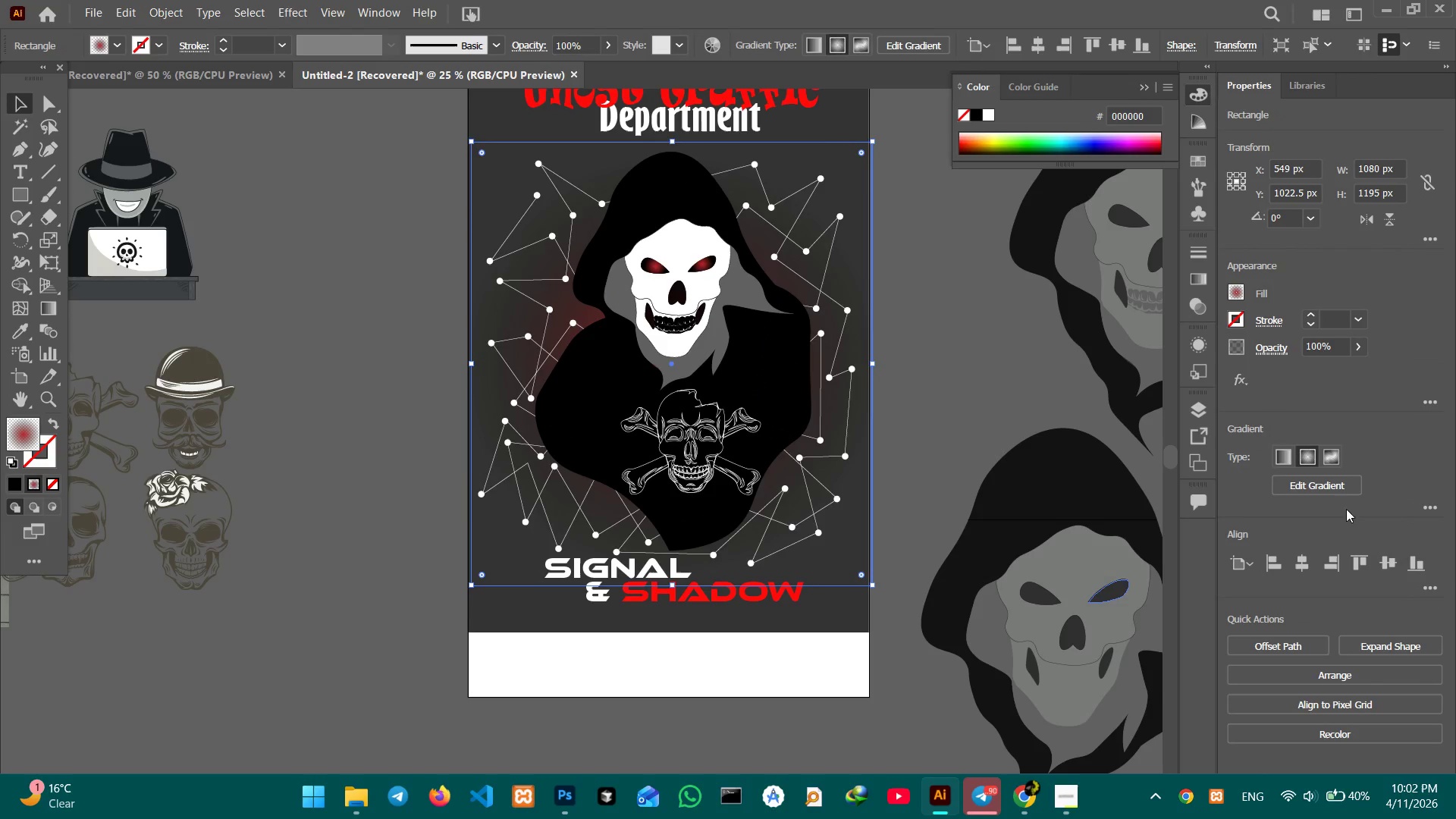 
left_click([1320, 485])
 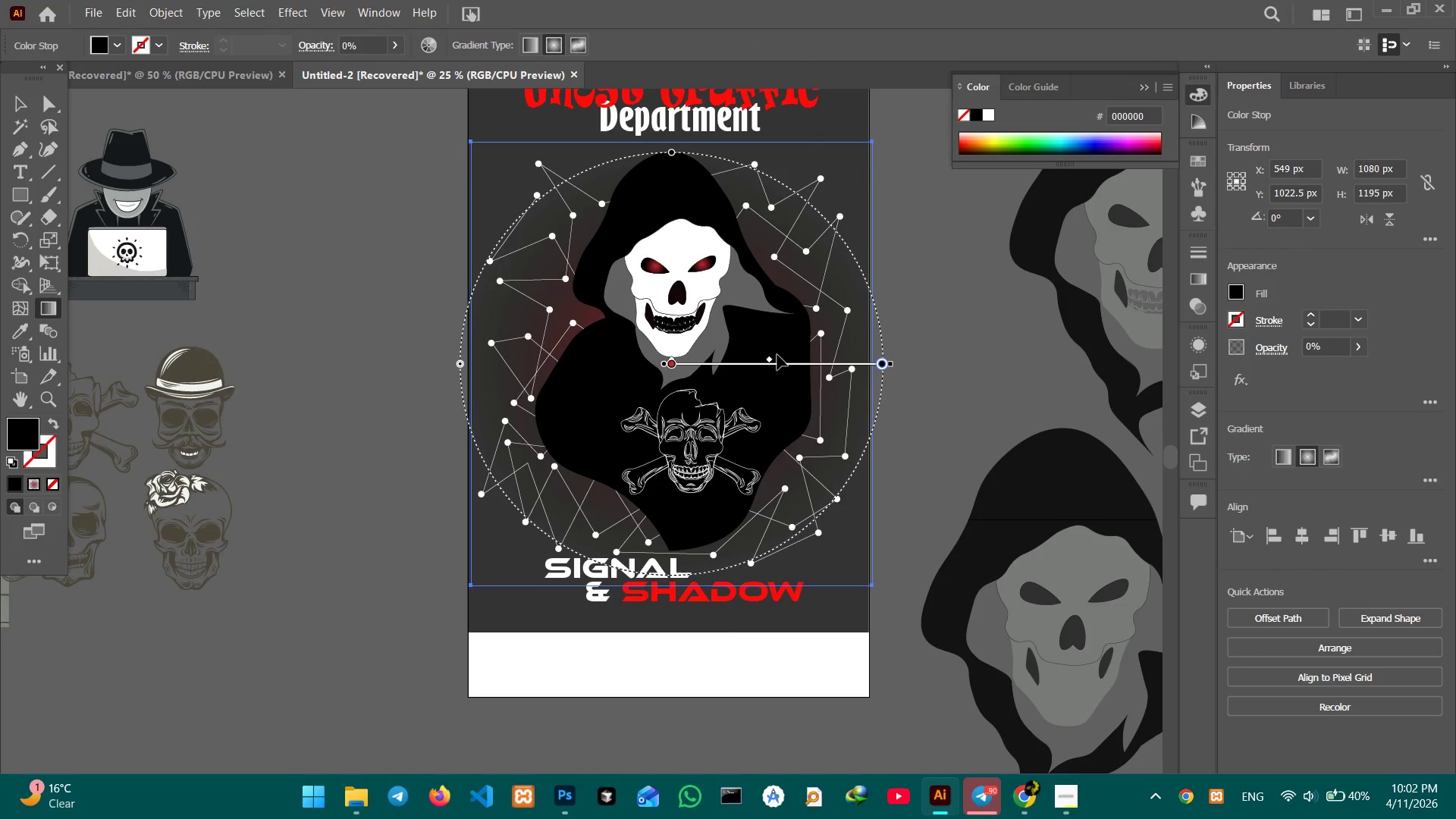 
left_click_drag(start_coordinate=[770, 357], to_coordinate=[824, 365])
 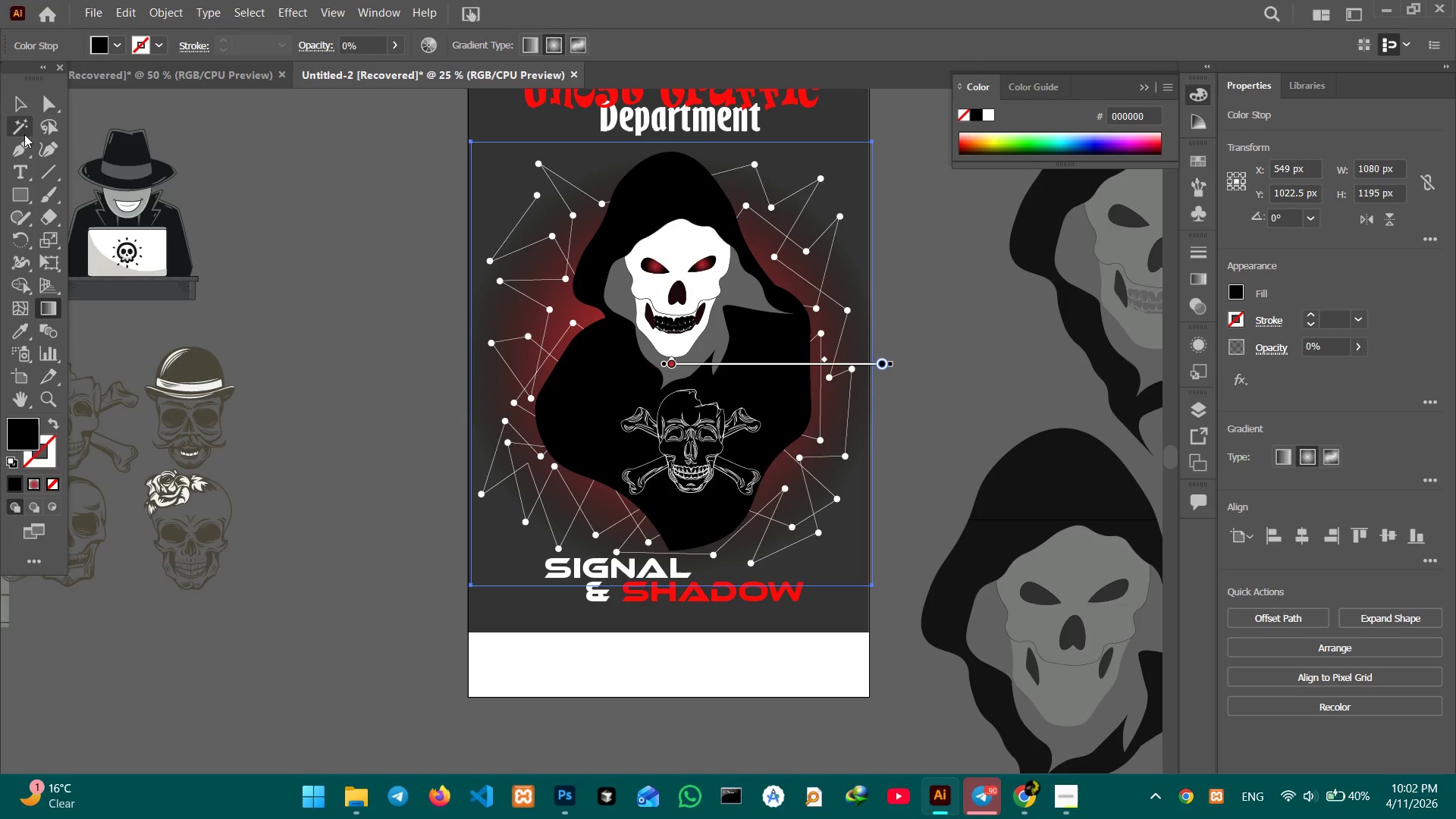 
double_click([243, 127])
 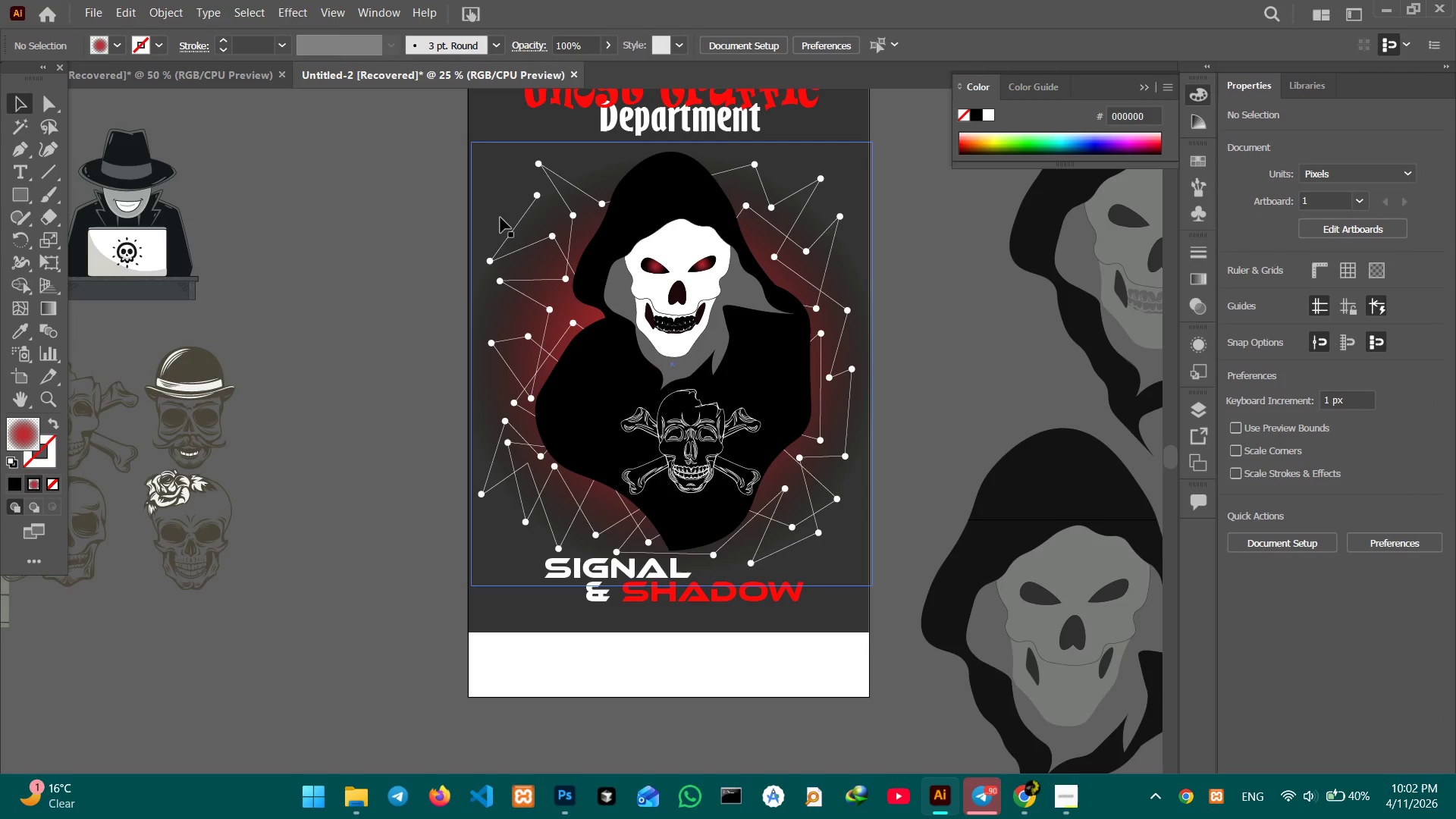 
left_click([500, 217])
 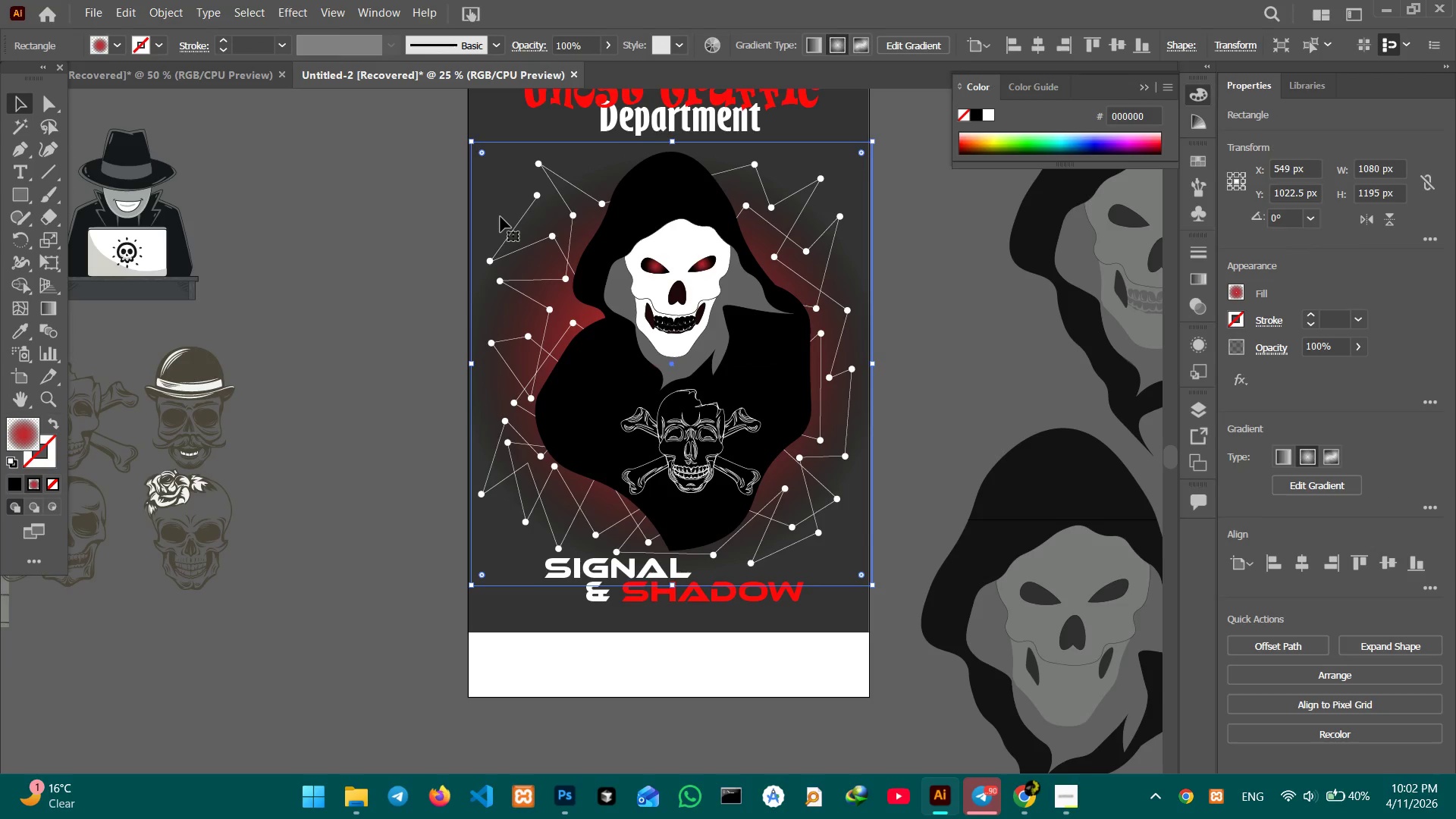 
hold_key(key=ShiftLeft, duration=1.17)
 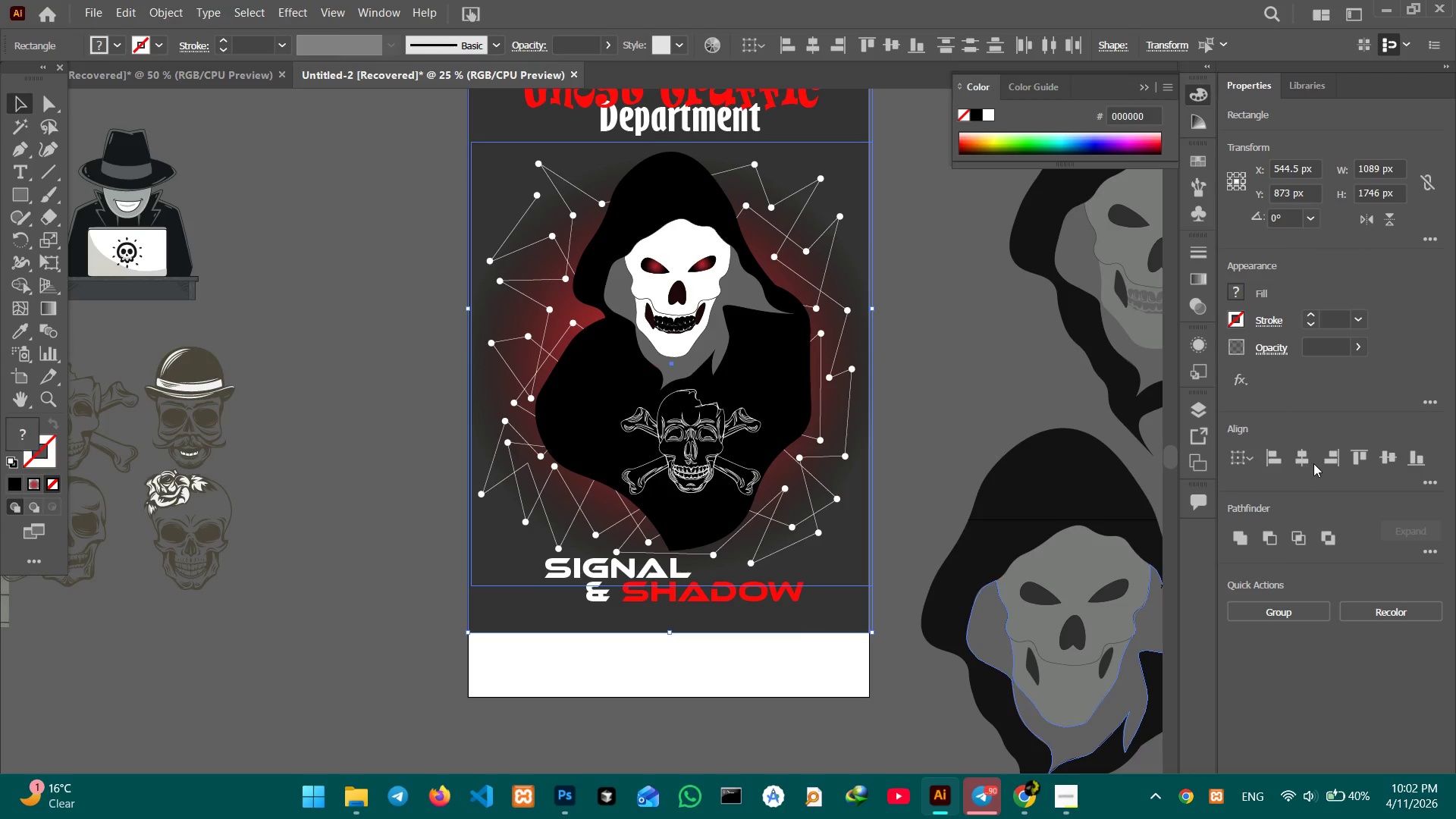 
left_click([1307, 459])
 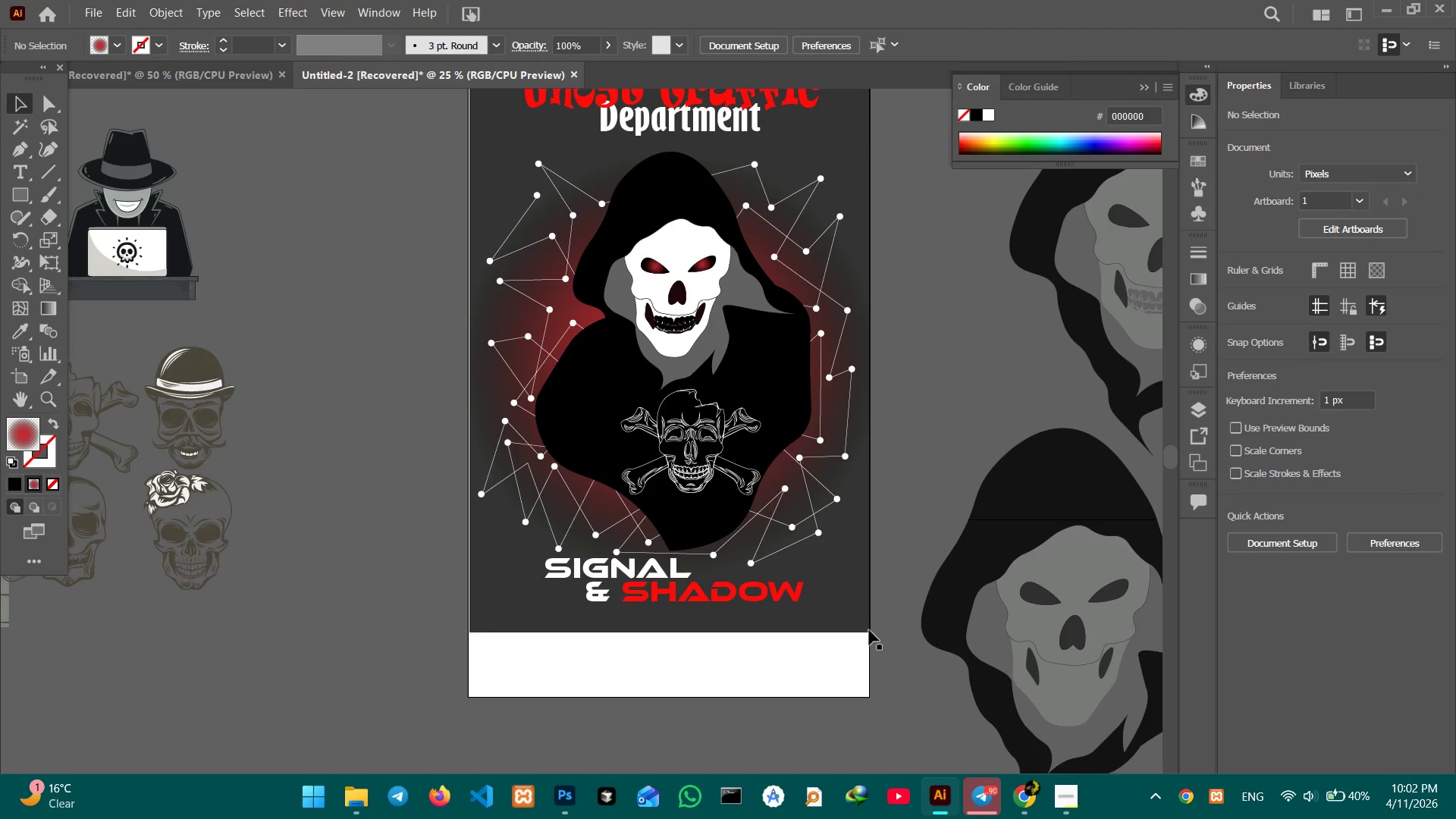 
left_click([877, 646])
 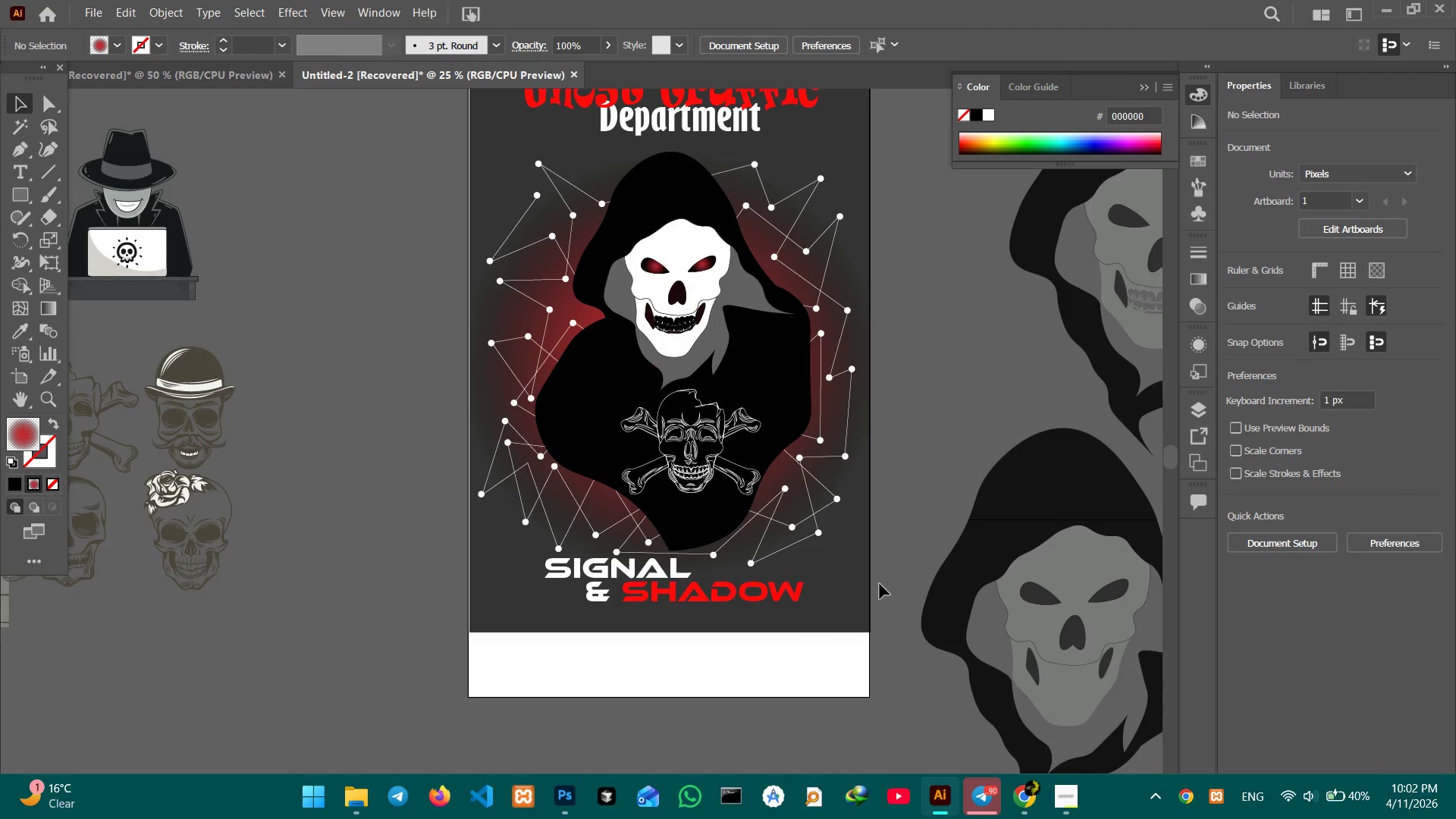 
scroll: coordinate [879, 582], scroll_direction: up, amount: 4.0
 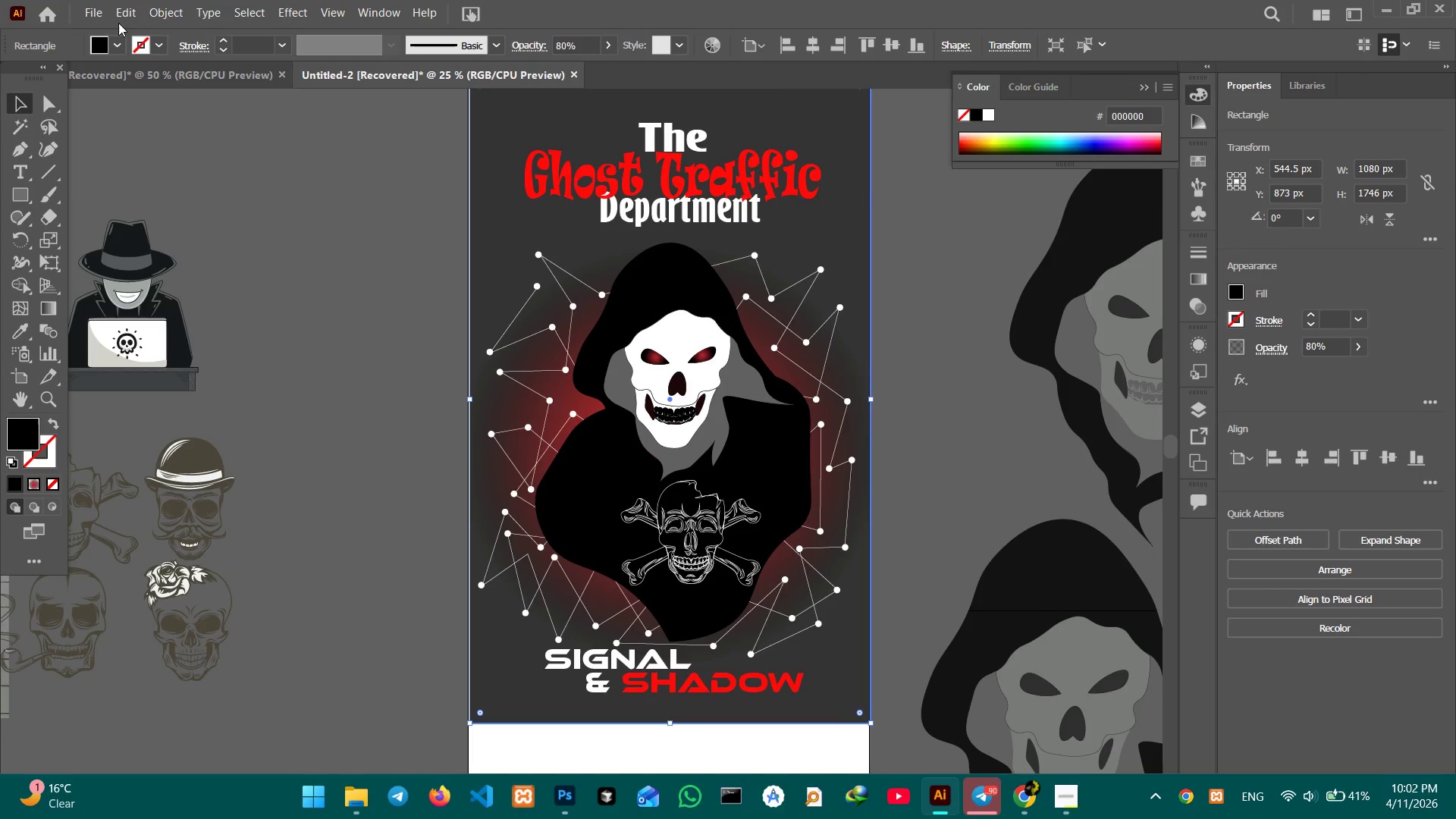 
left_click([167, 17])
 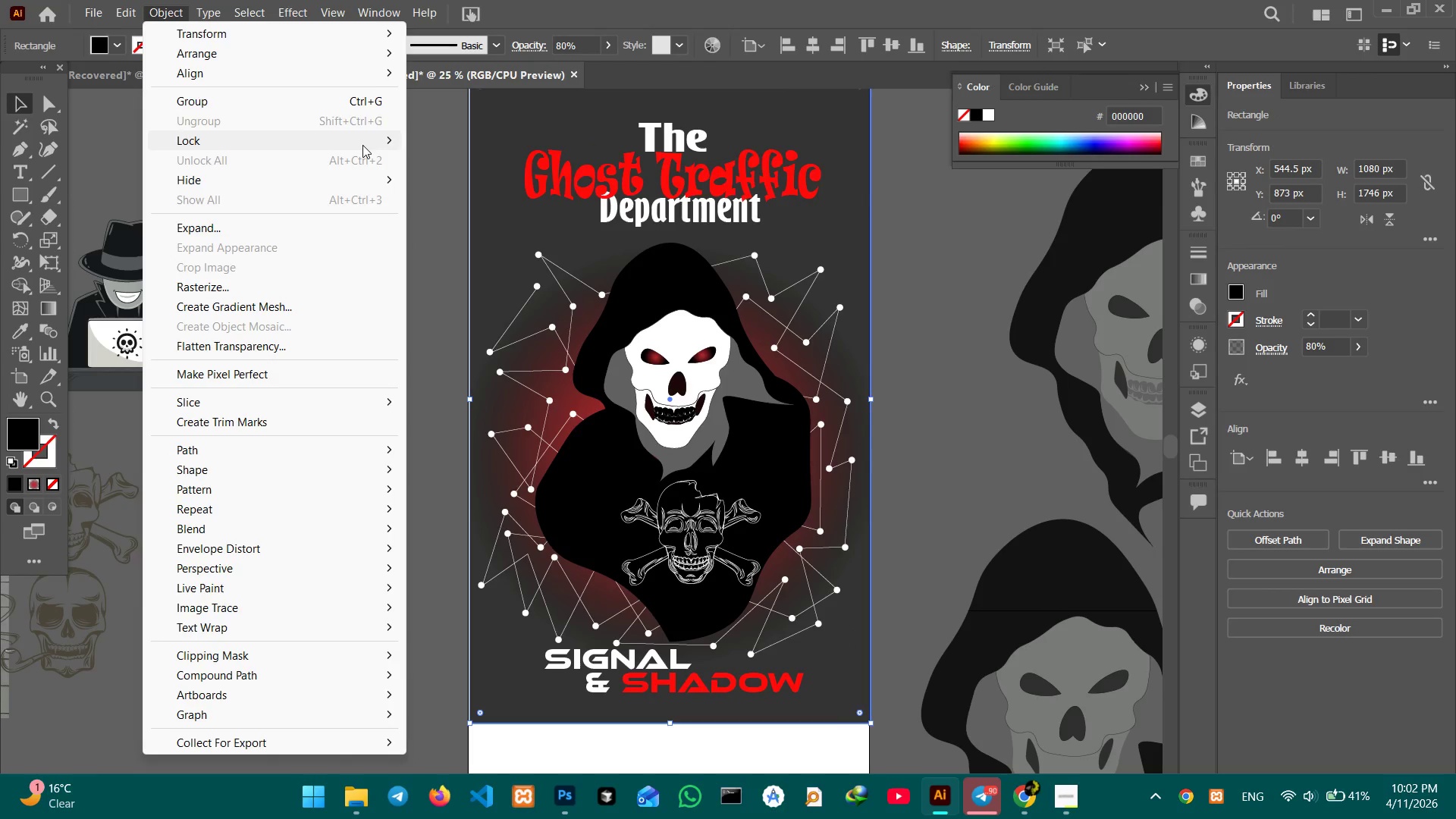 
left_click([456, 147])
 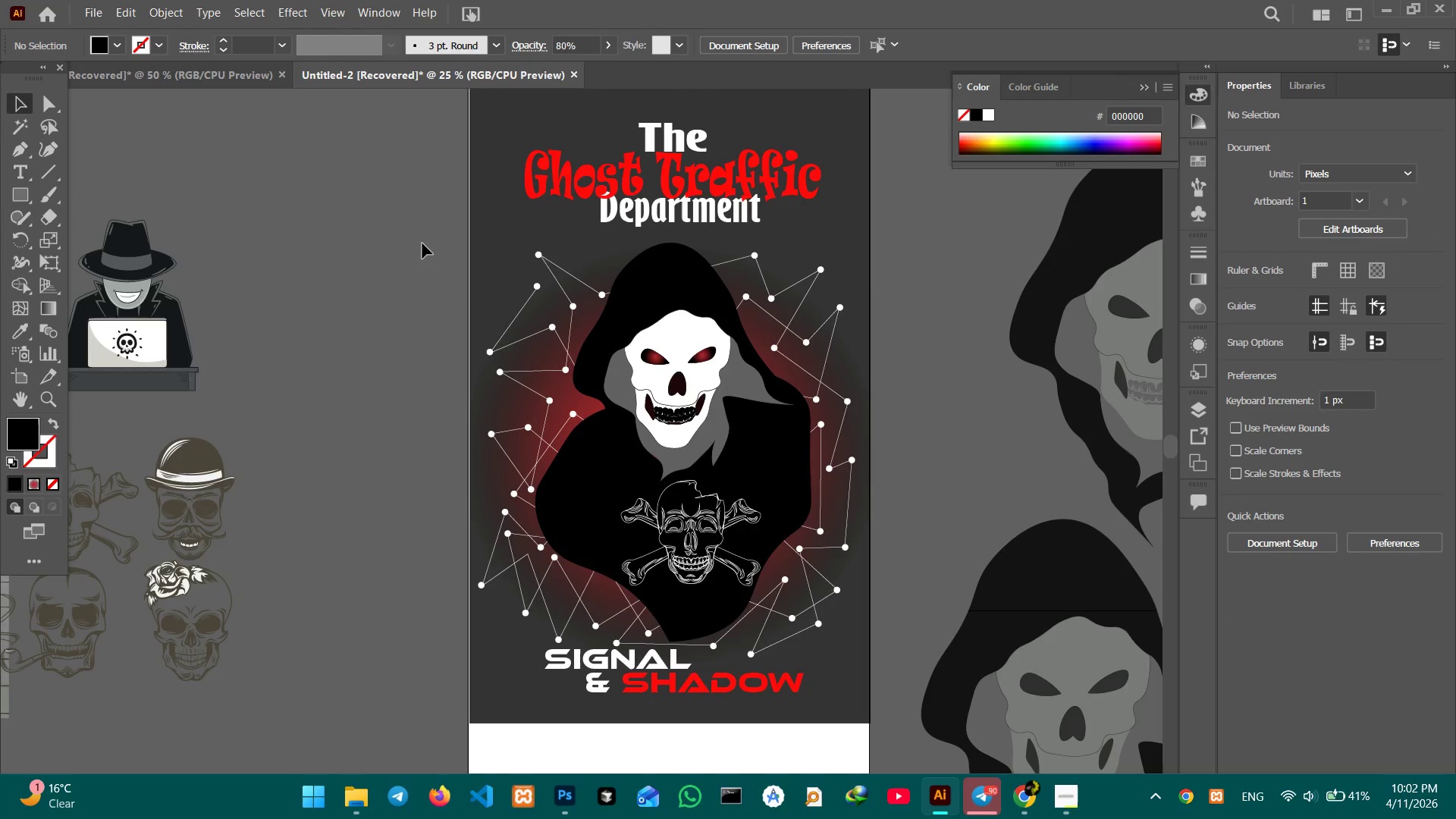 
double_click([422, 243])
 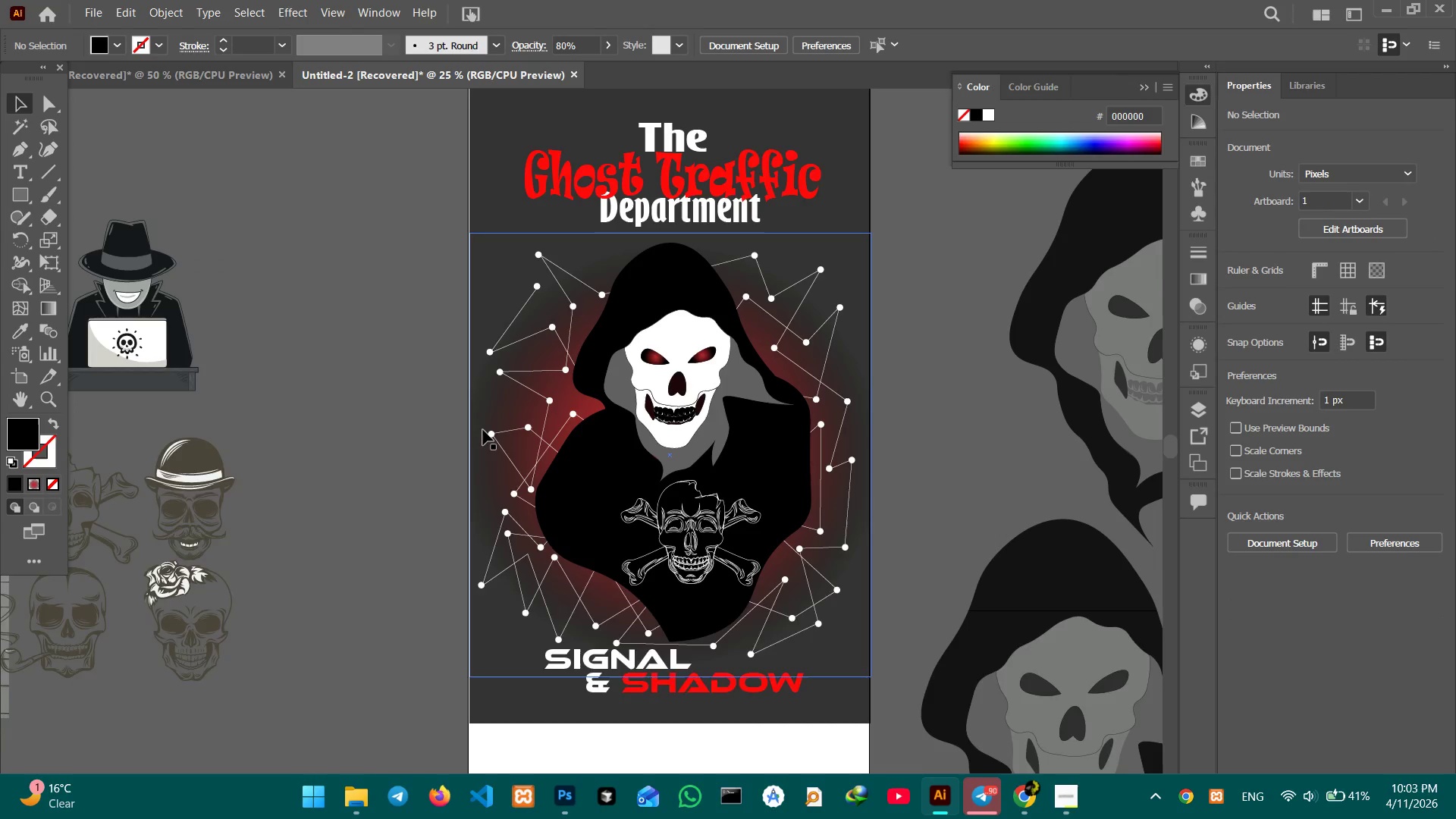 
scroll: coordinate [483, 430], scroll_direction: up, amount: 3.0
 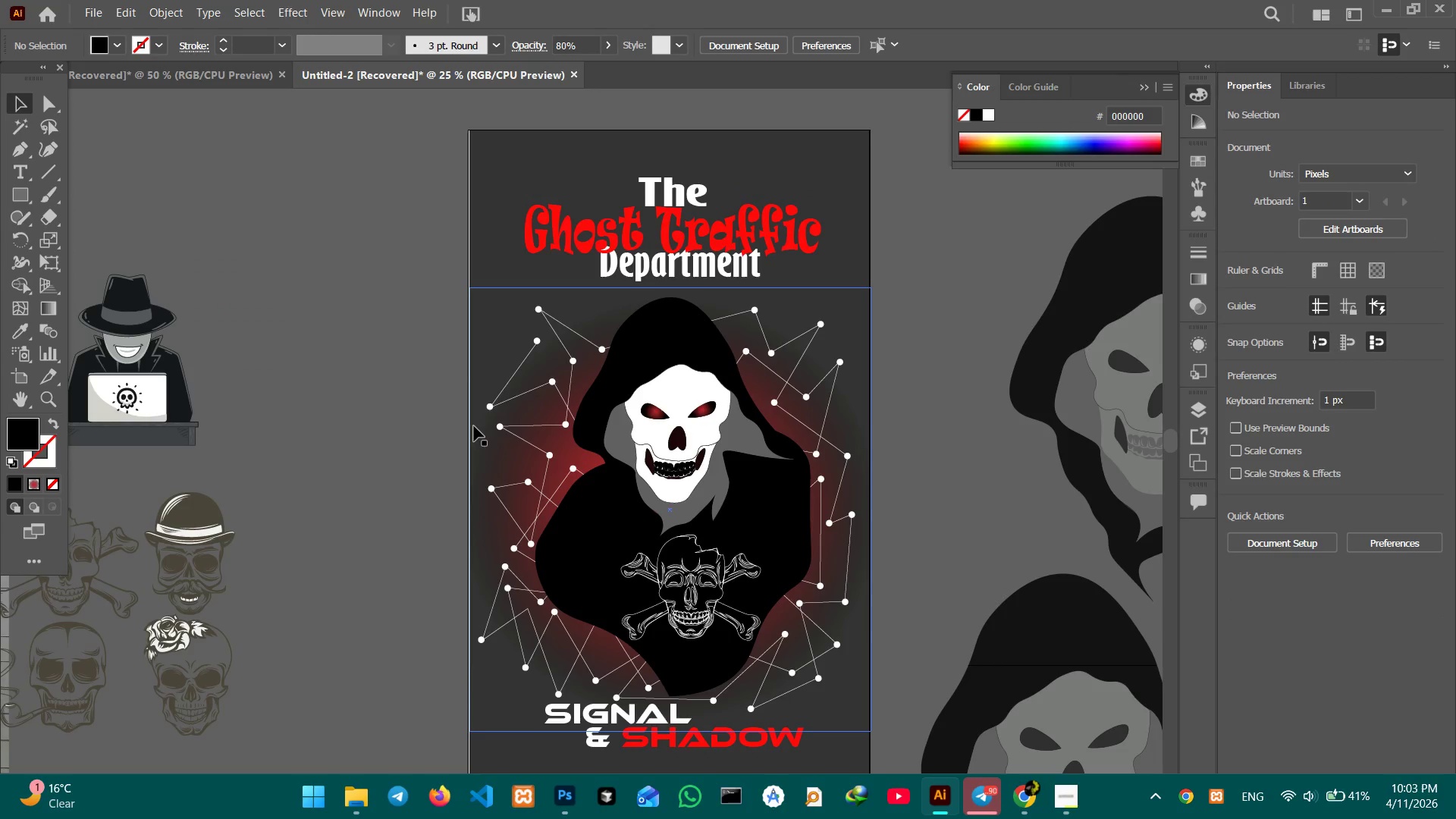 
scroll: coordinate [474, 426], scroll_direction: down, amount: 1.0
 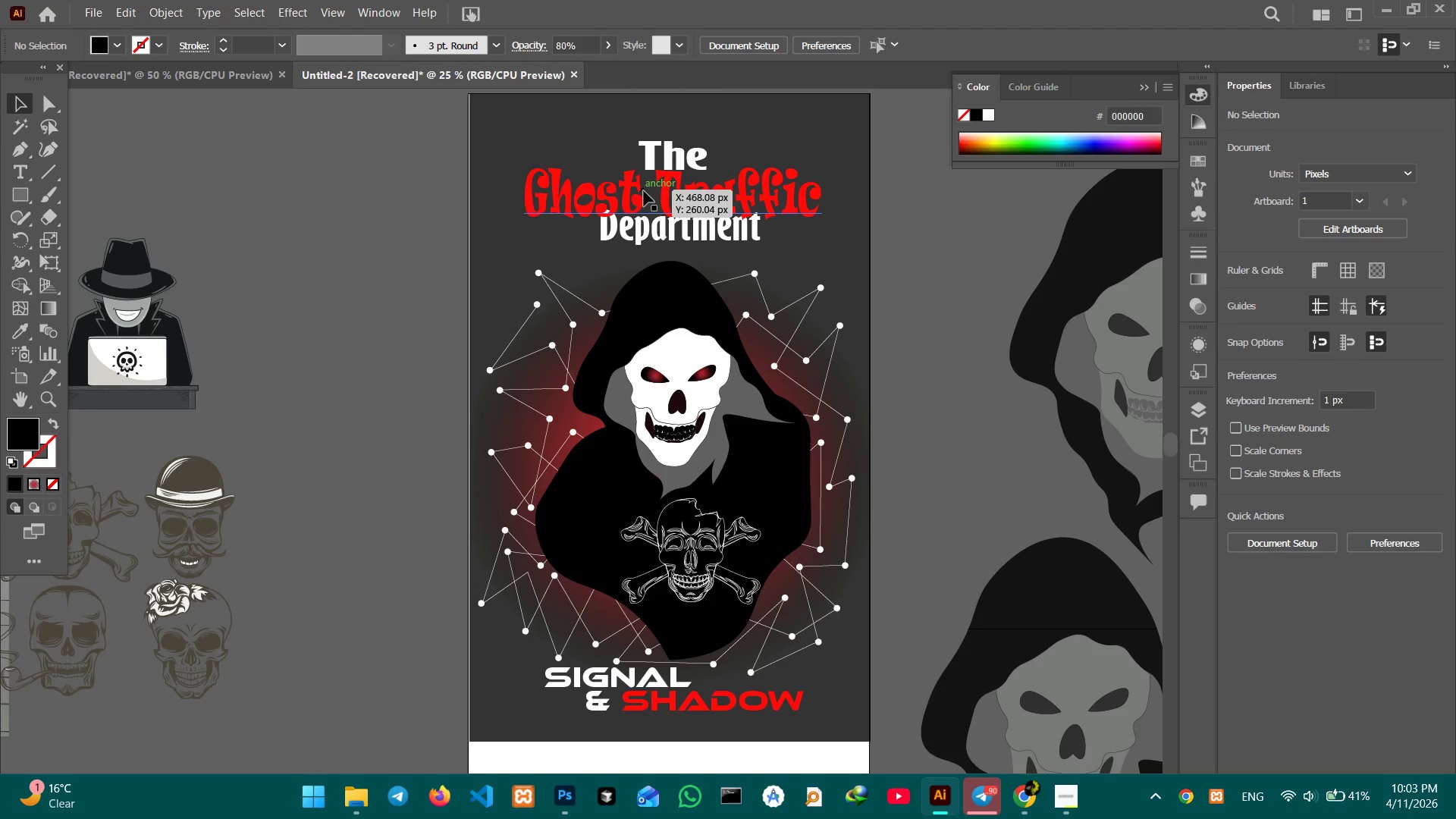 
left_click([620, 200])
 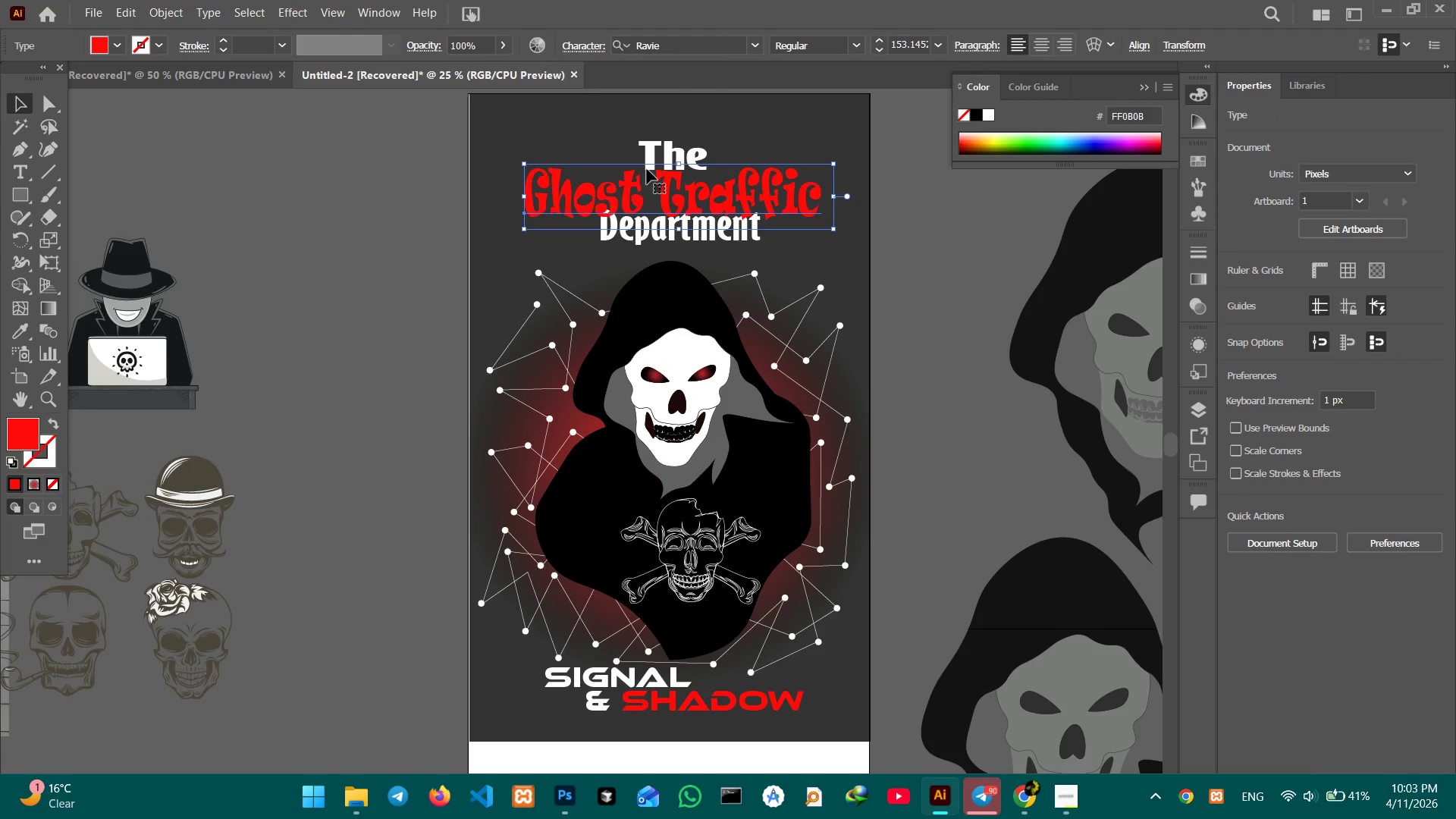 
hold_key(key=ShiftLeft, duration=1.3)
double_click([667, 151])
 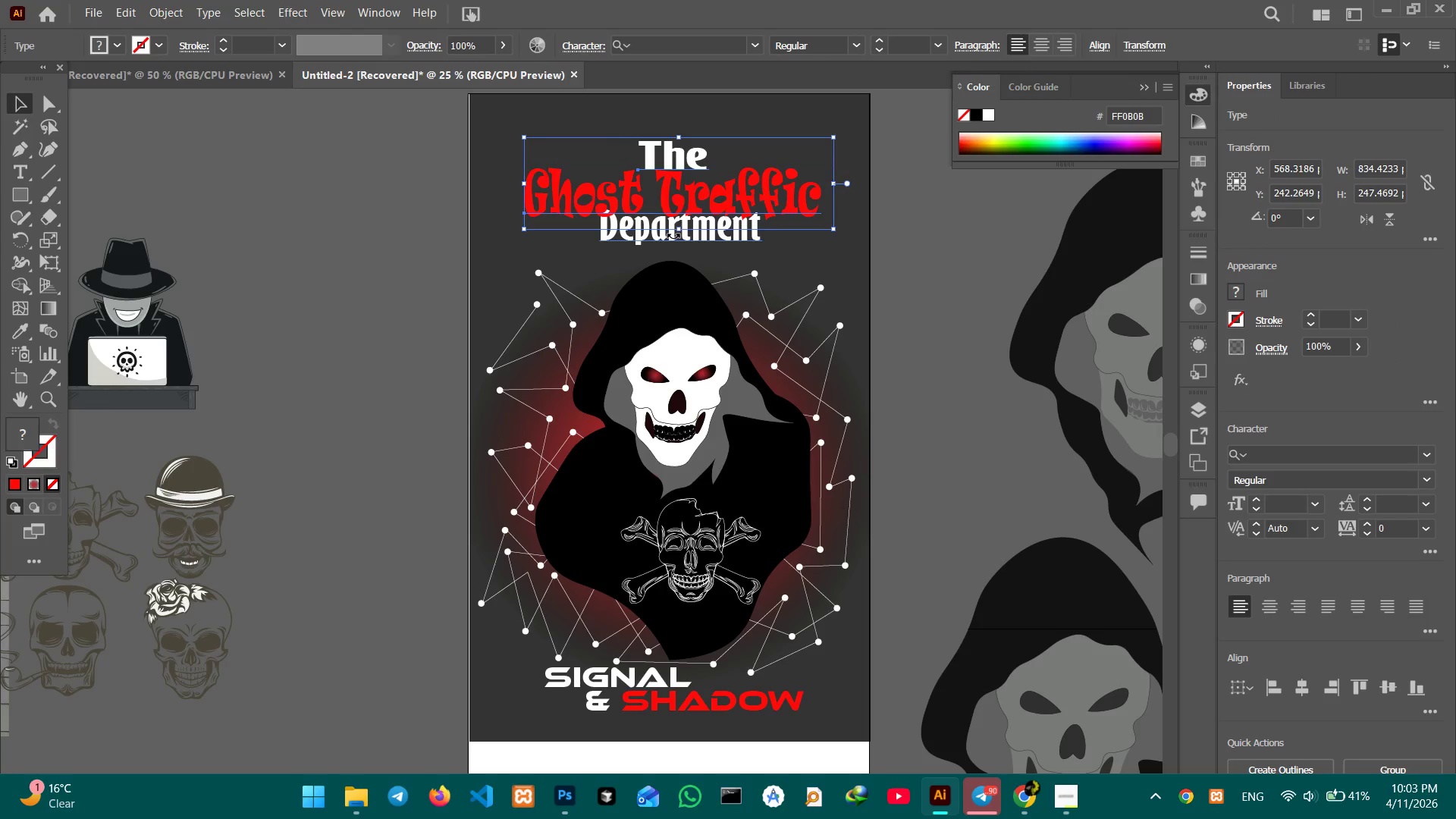 
triple_click([673, 235])
 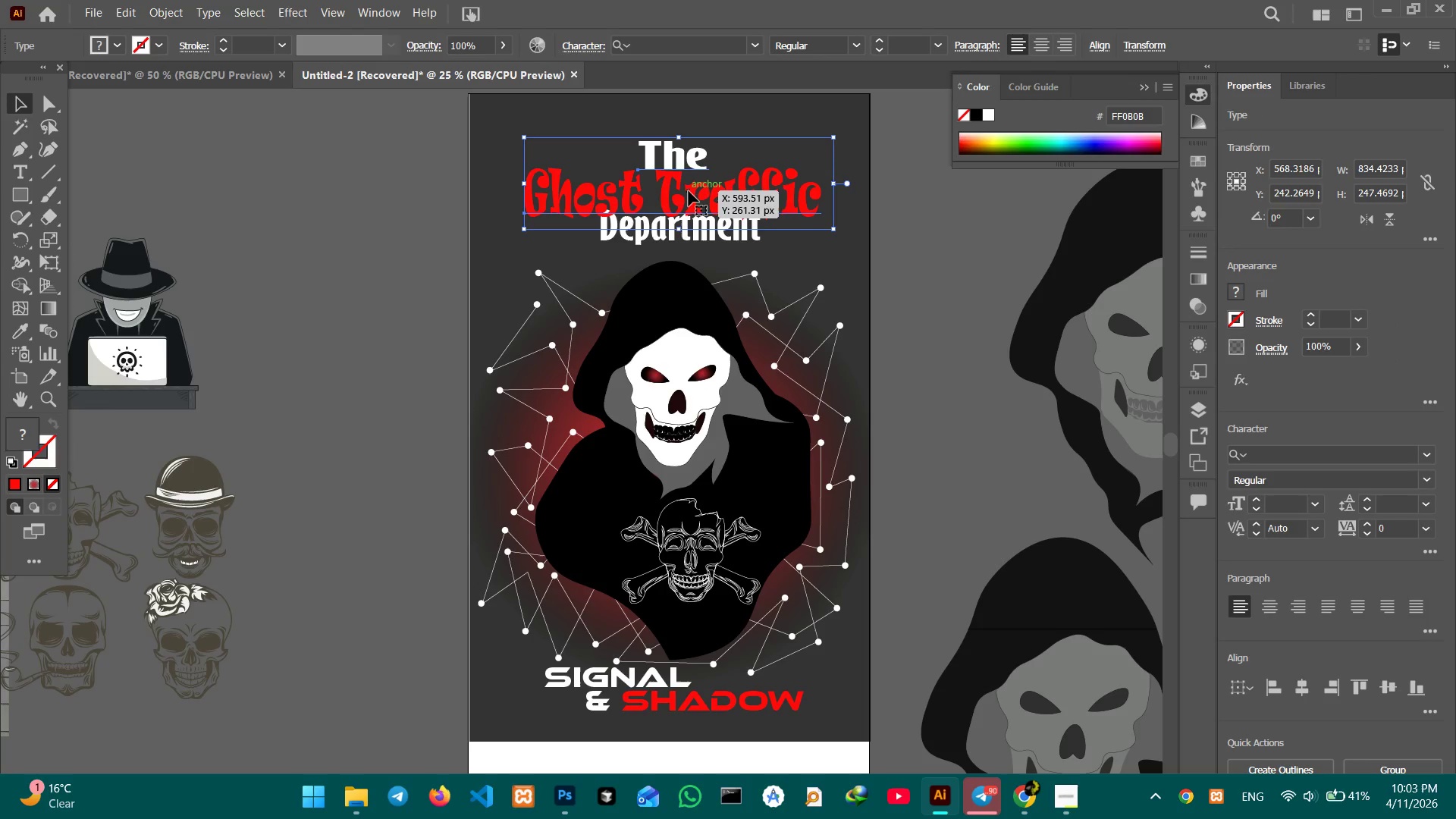 
left_click_drag(start_coordinate=[689, 191], to_coordinate=[687, 216])
 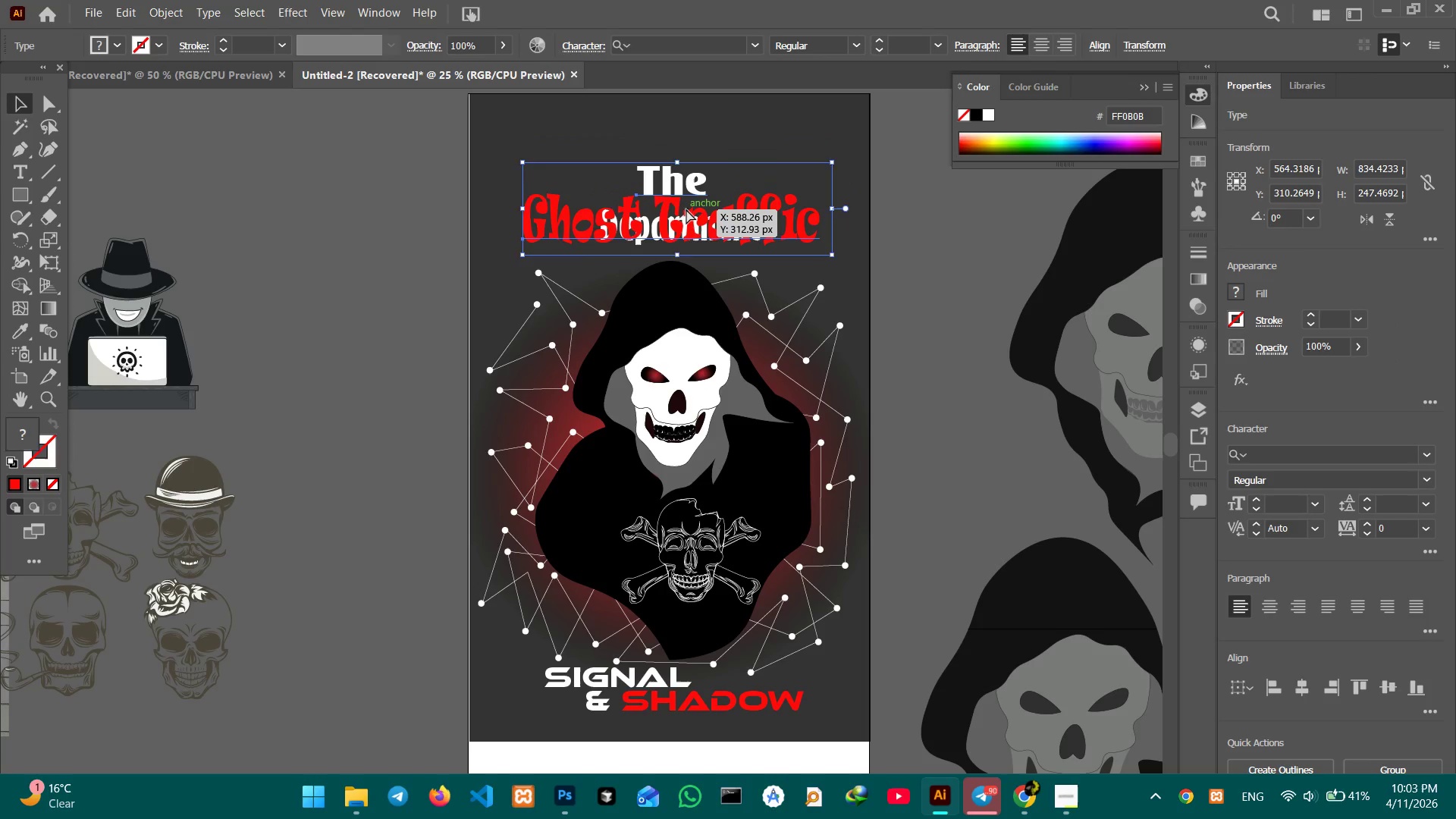 
key(Control+Z)
 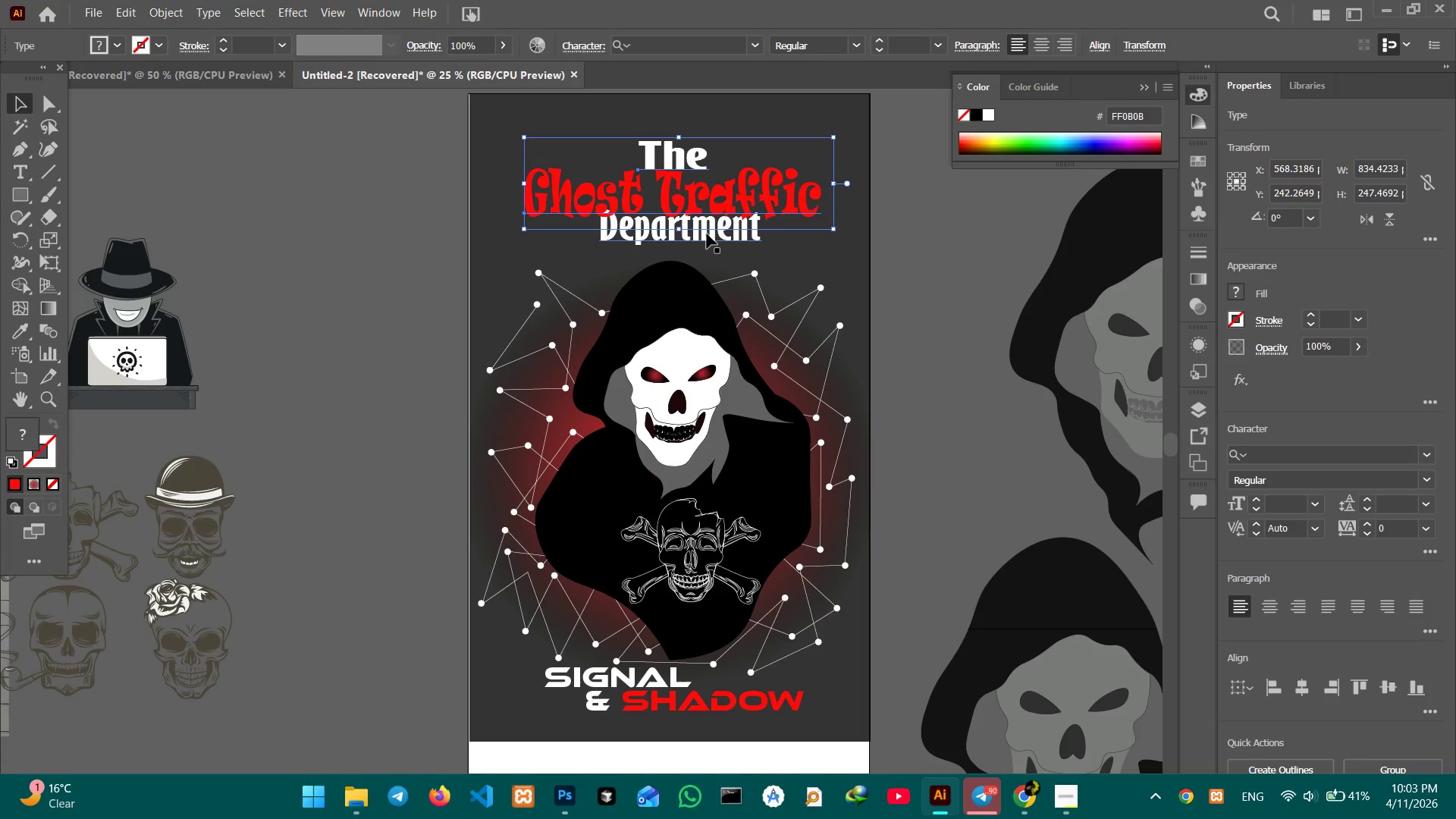 
hold_key(key=ShiftLeft, duration=0.55)
left_click([707, 234])
 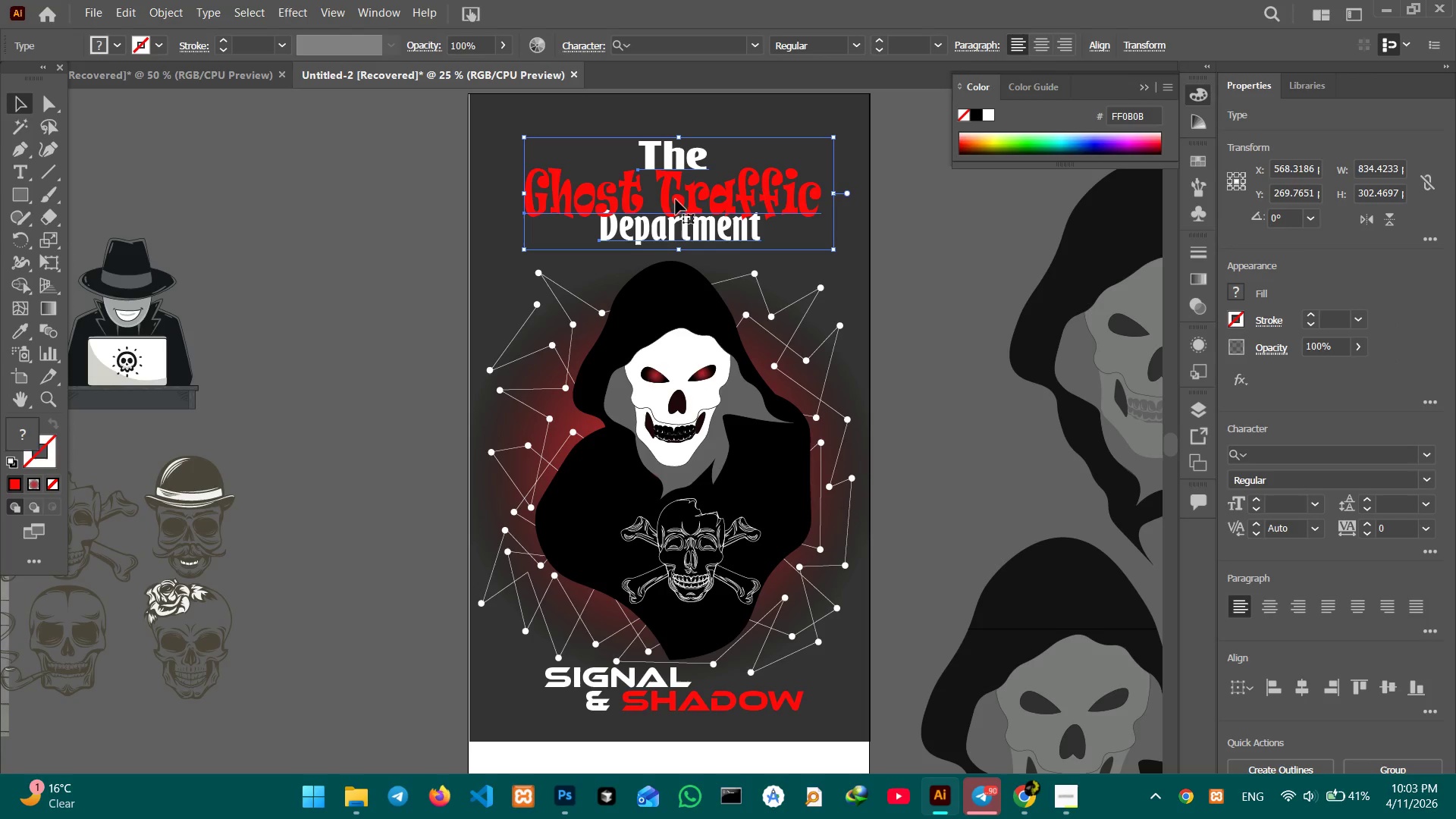 
left_click_drag(start_coordinate=[676, 199], to_coordinate=[676, 216])
 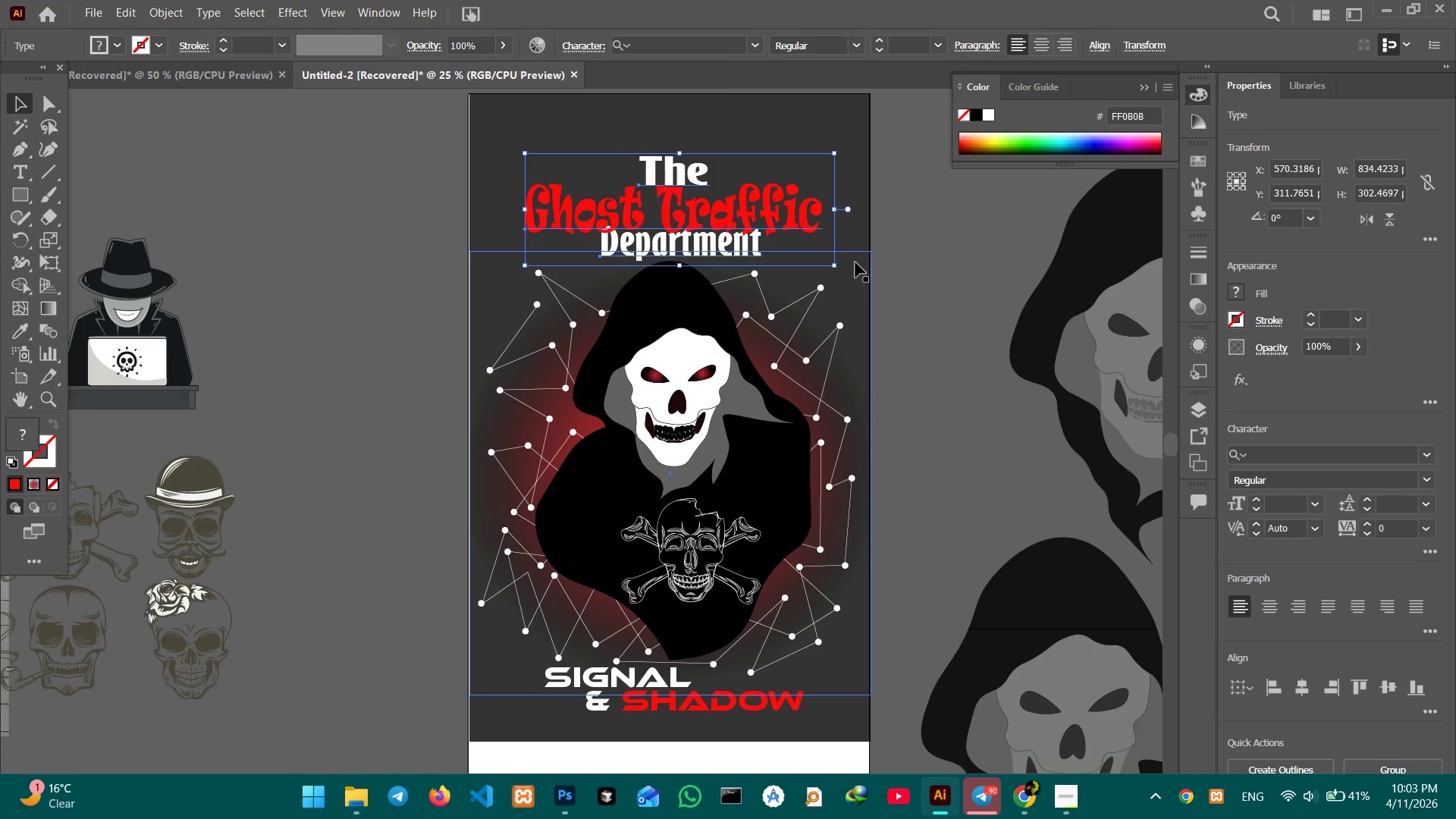 
left_click([855, 262])
 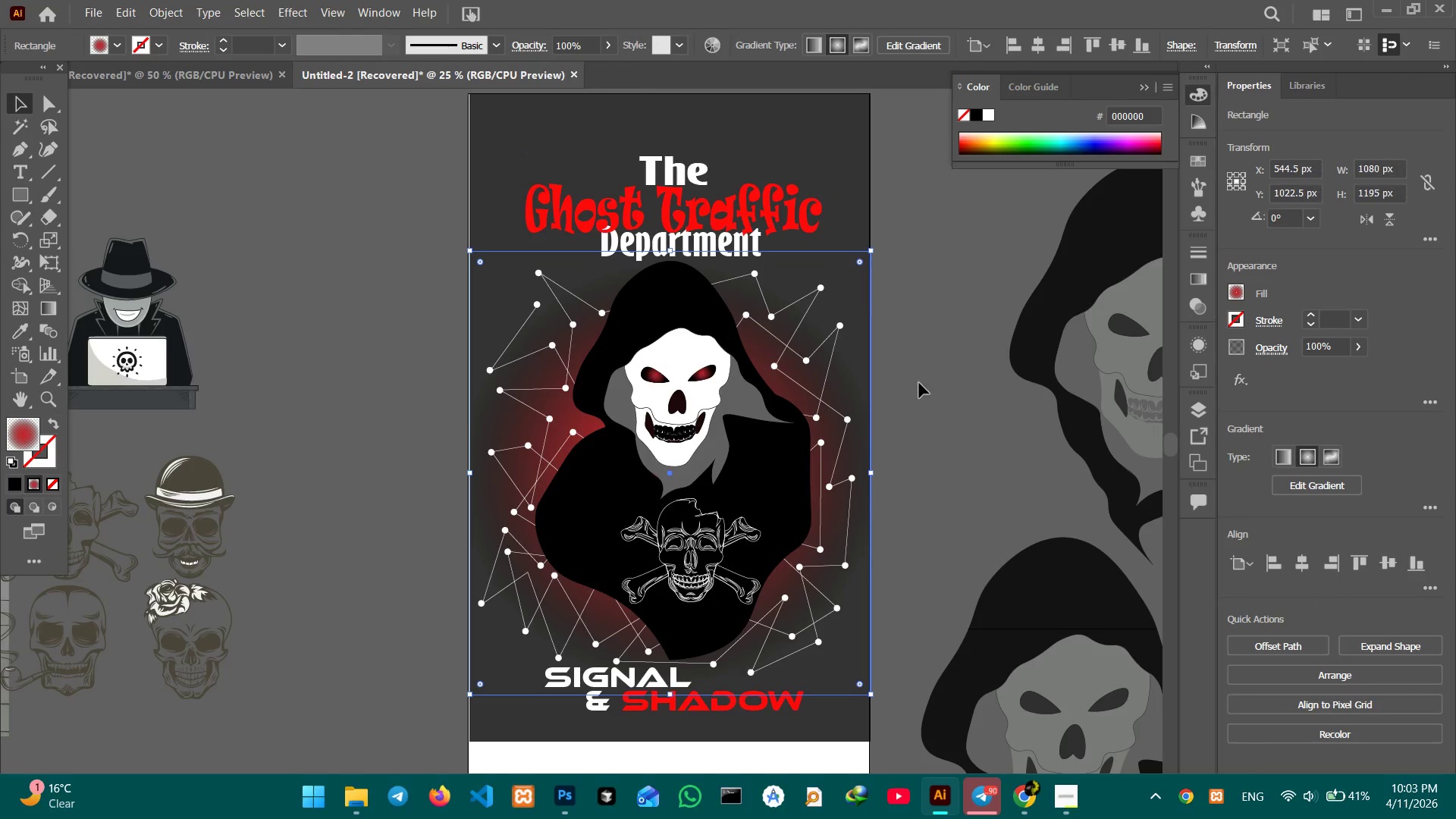 
hold_key(key=Space, duration=0.86)
 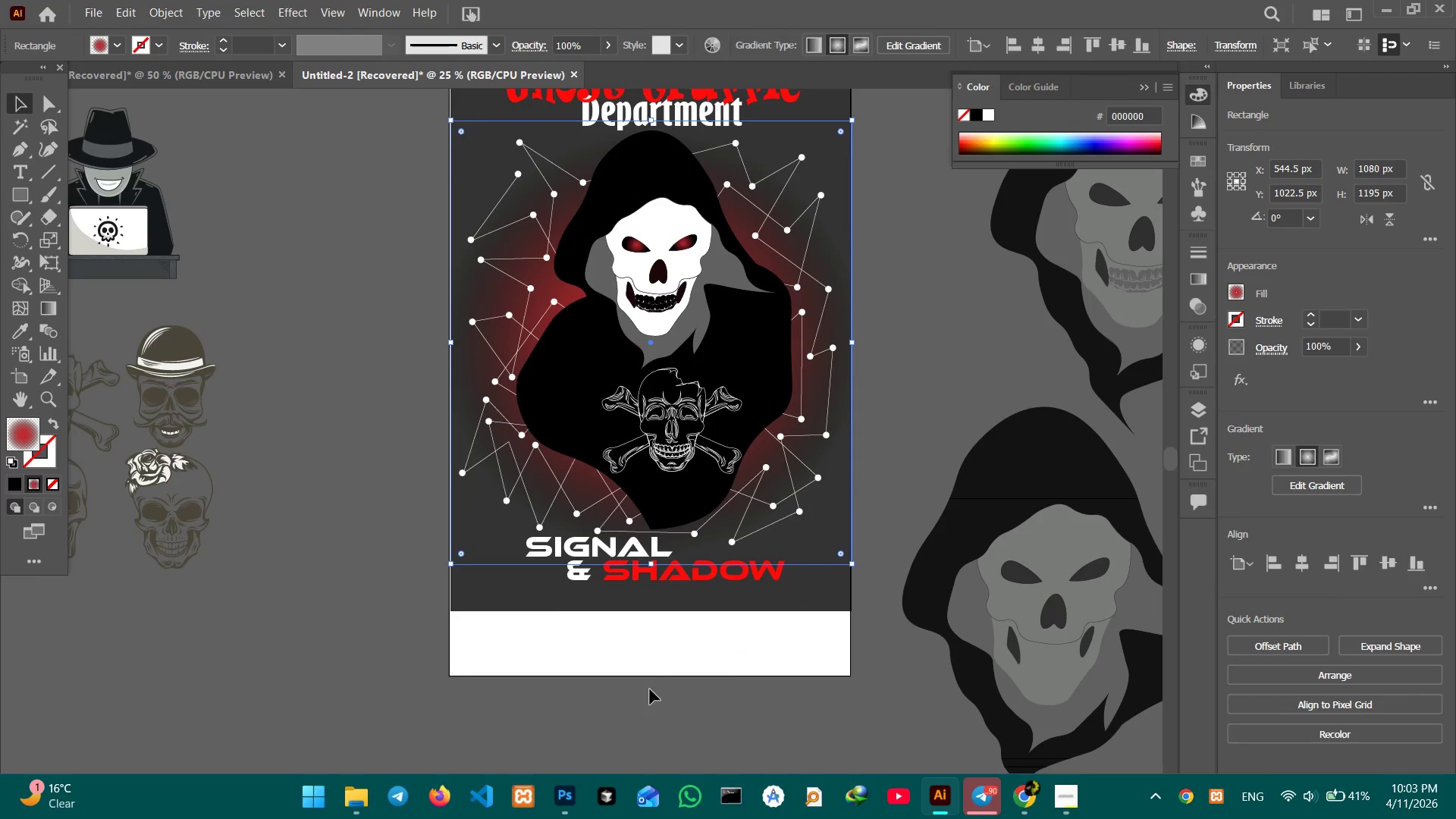 
left_click_drag(start_coordinate=[920, 386], to_coordinate=[900, 255])
 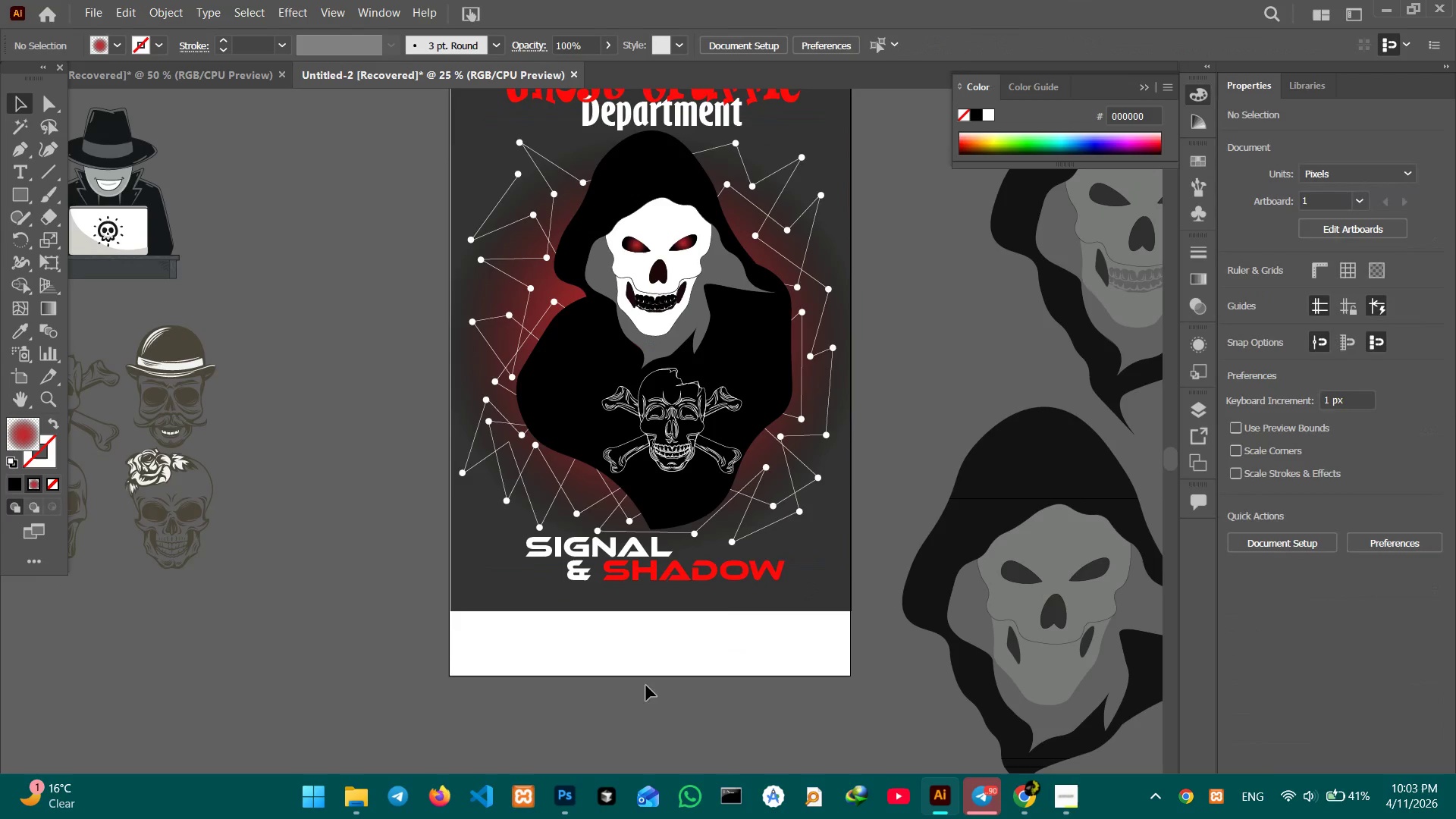 
hold_key(key=Space, duration=0.64)
 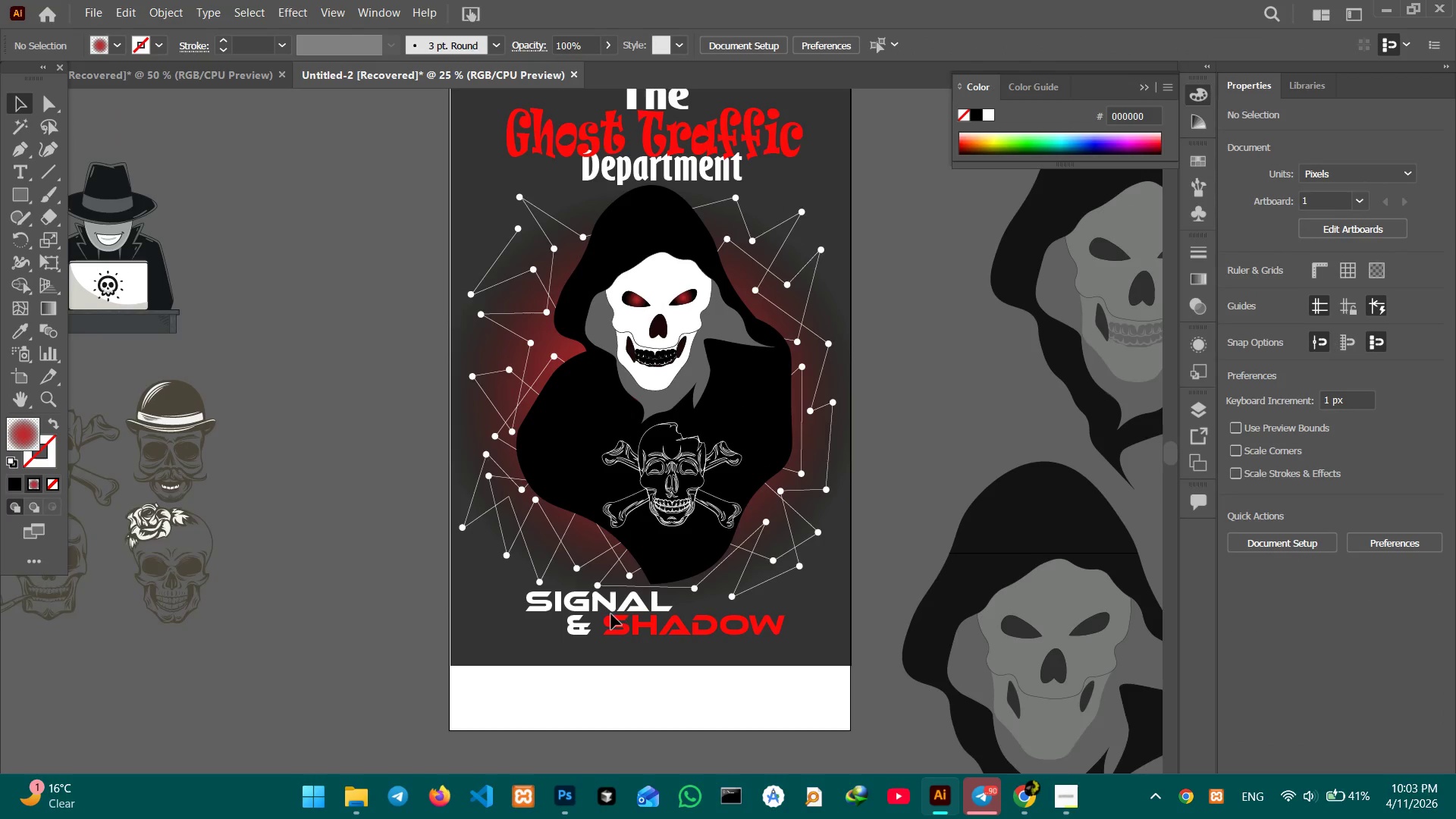 
scroll: coordinate [611, 614], scroll_direction: up, amount: 5.0
 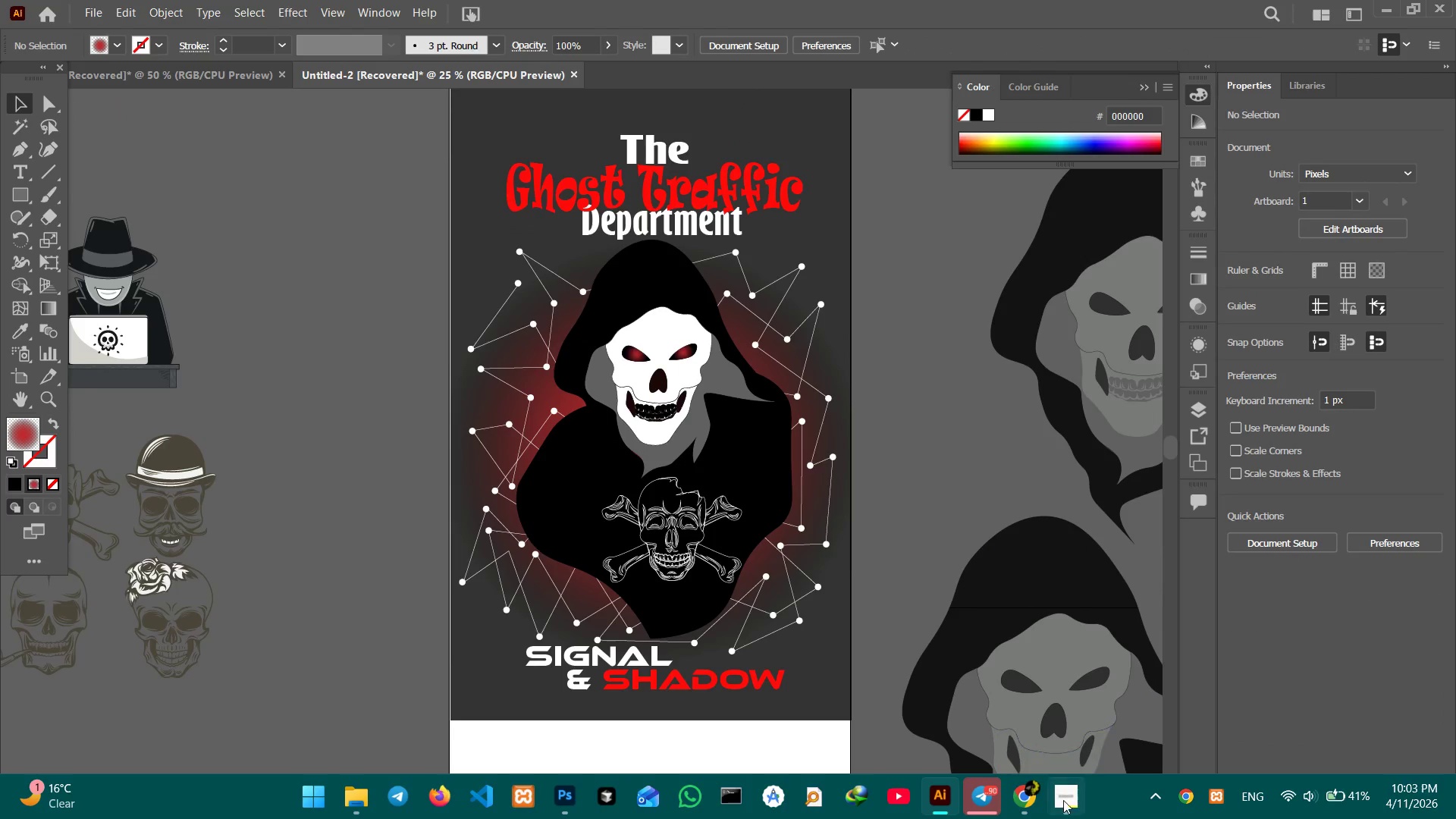 
left_click([1063, 802])